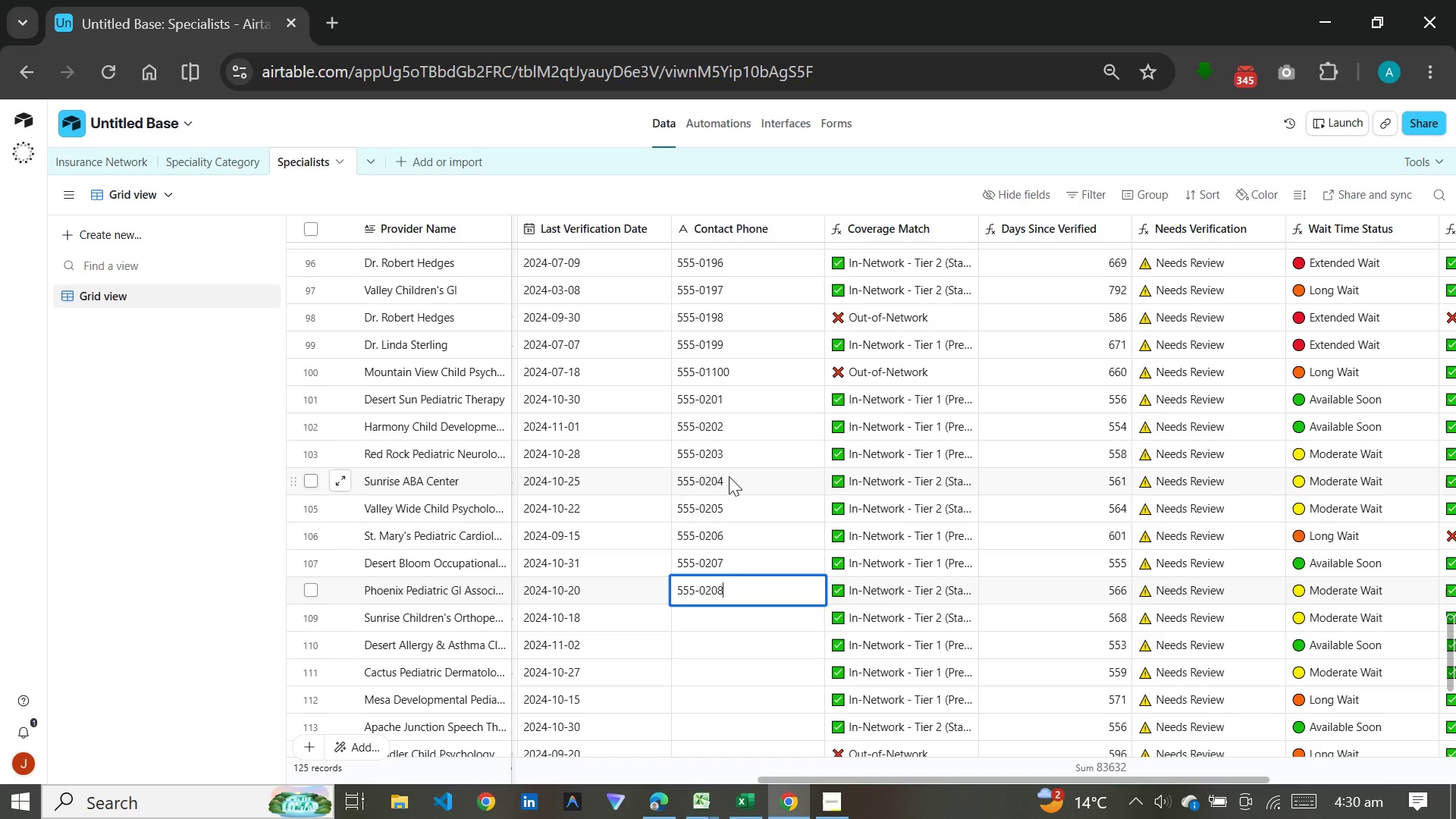 
wait(20.83)
 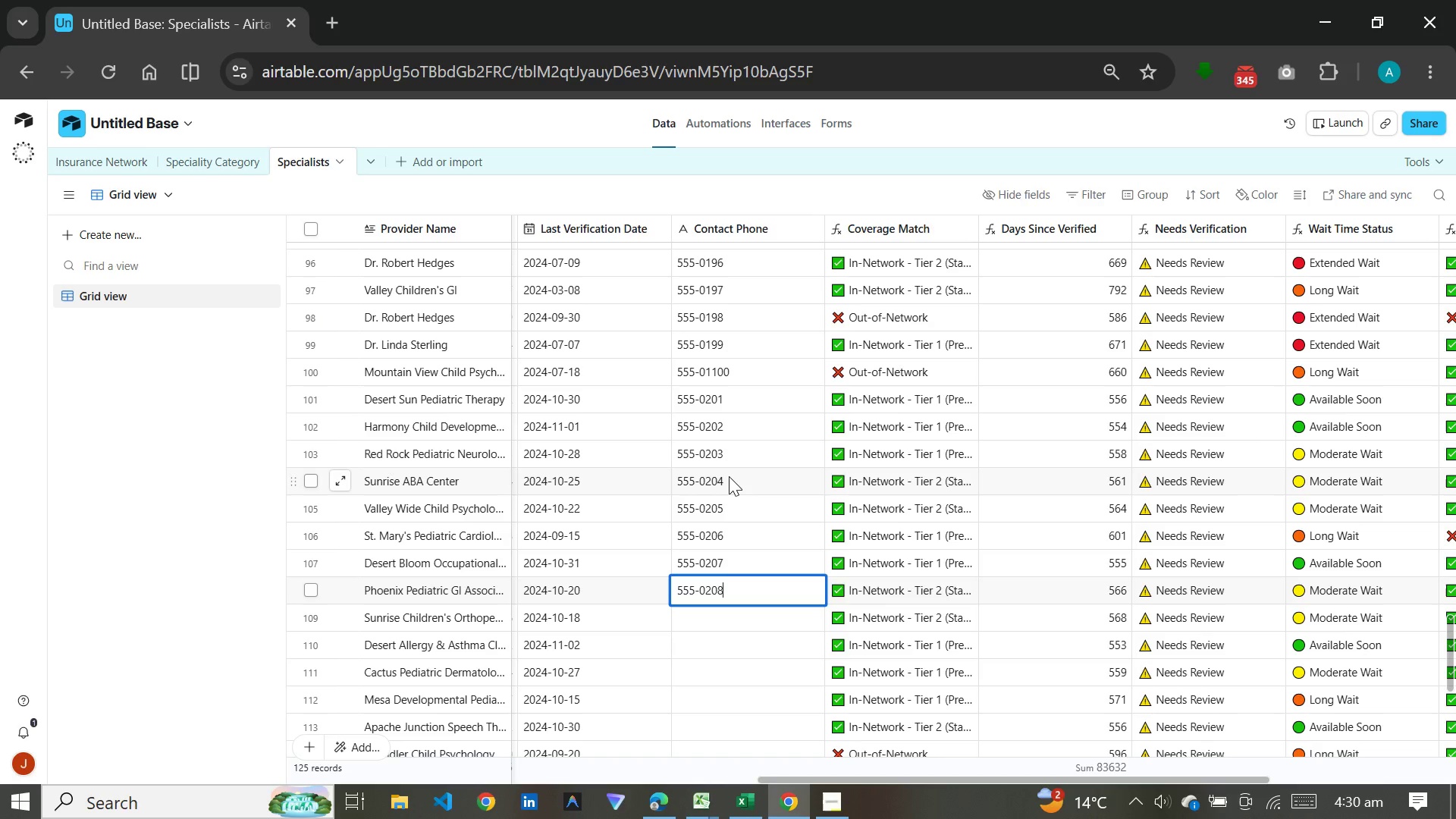 
key(Enter)
 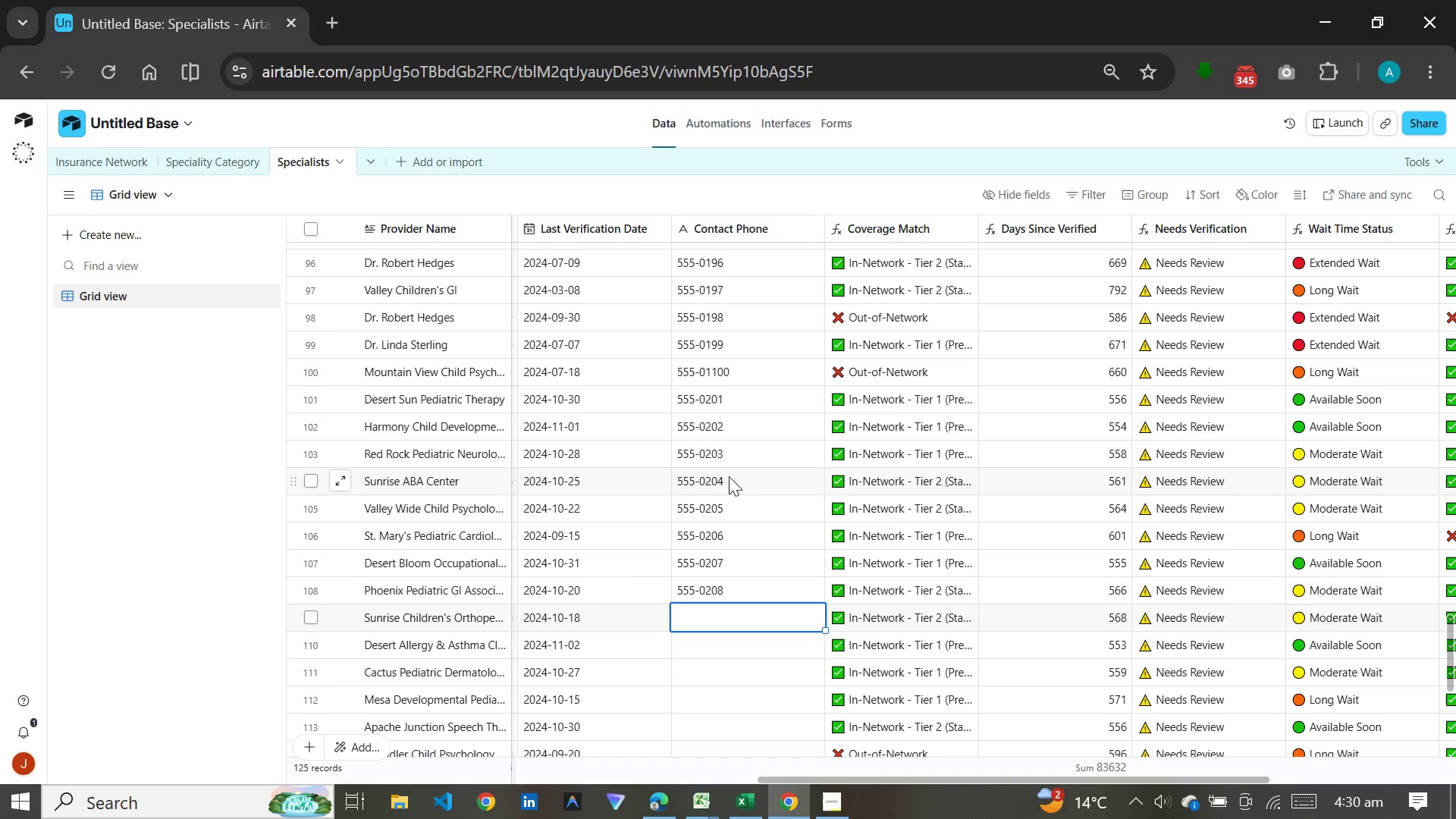 
type(555-0209)
 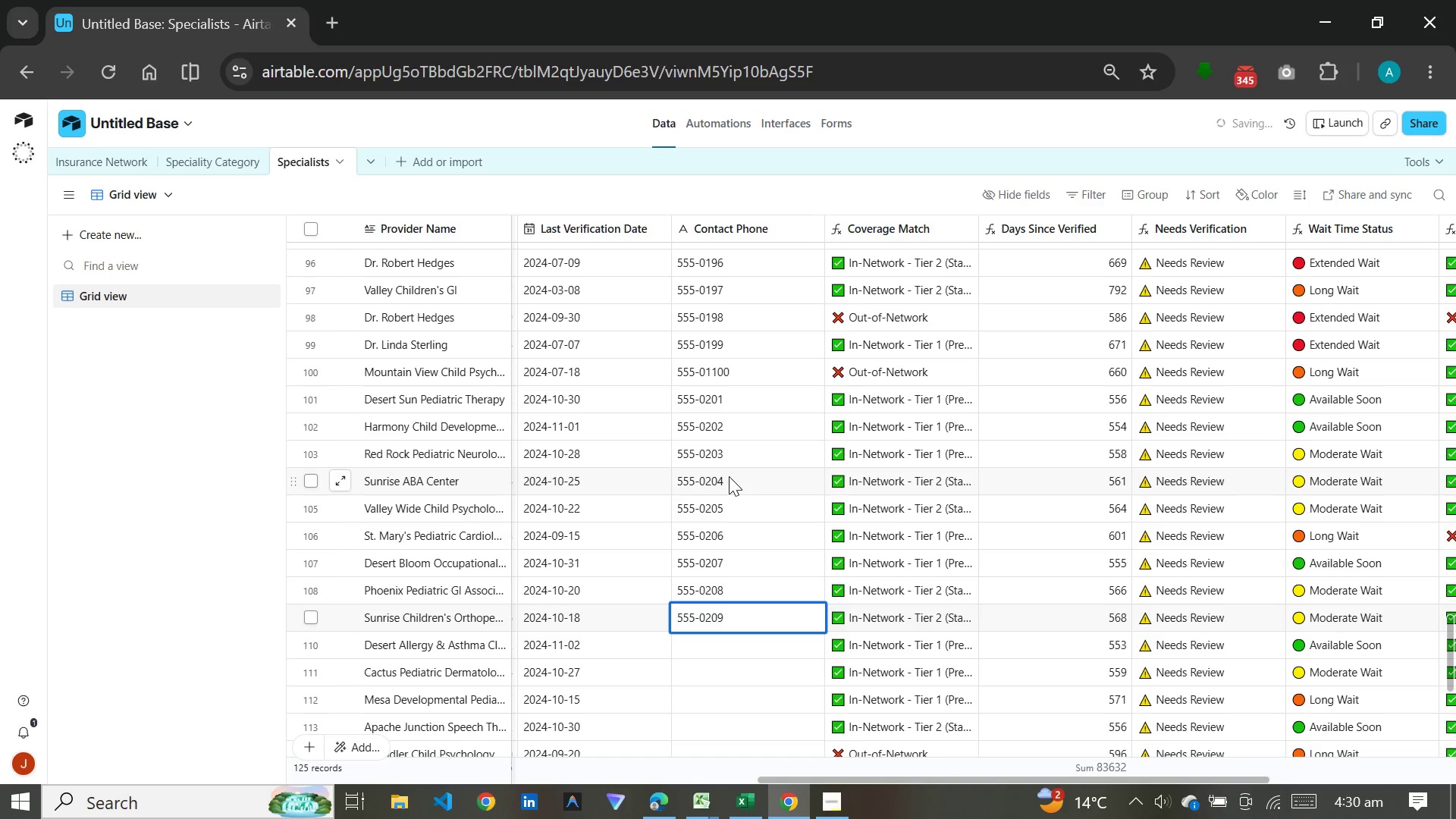 
key(Enter)
 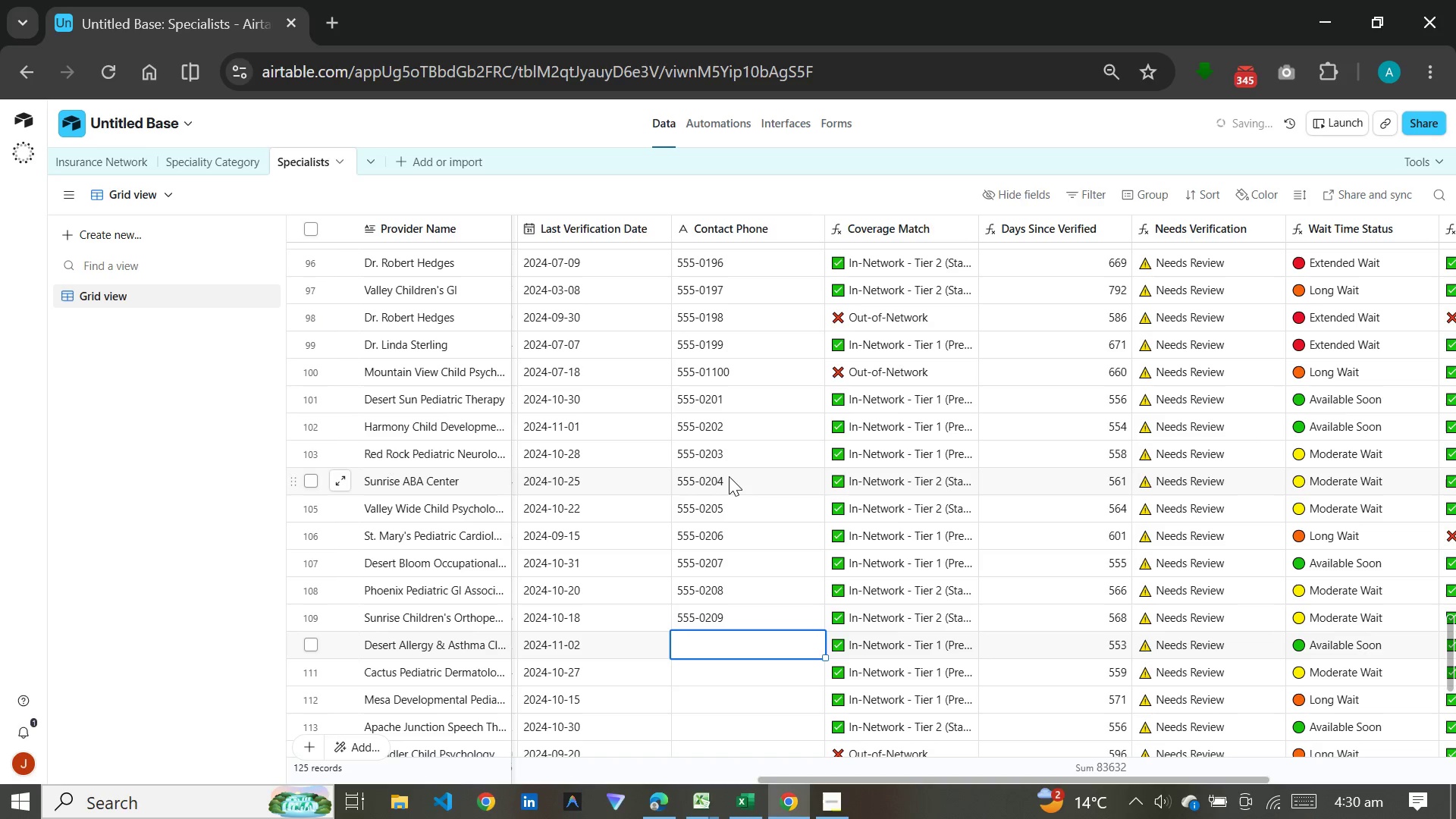 
type(555-0210)
 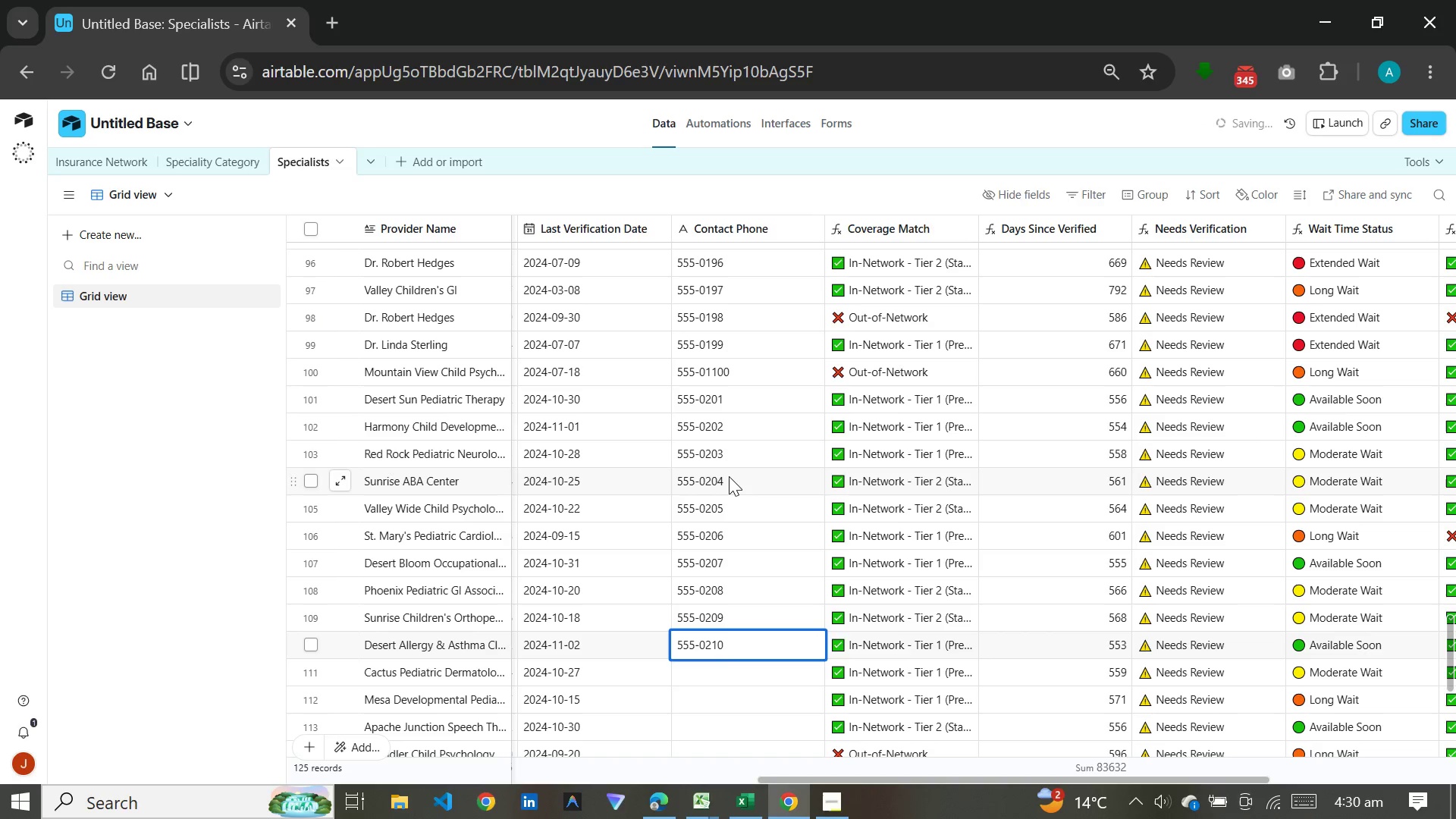 
key(Enter)
 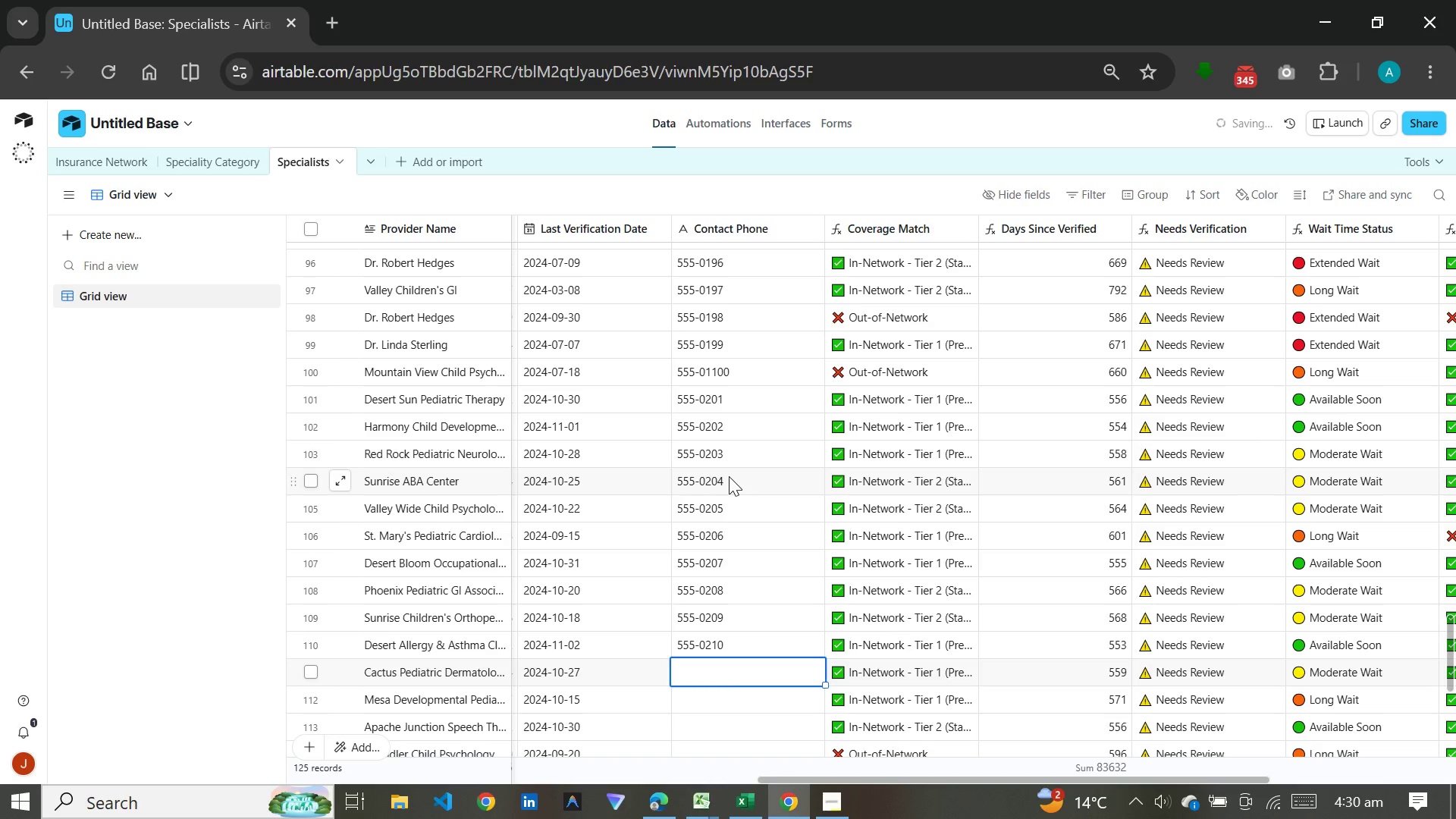 
type(555-0211)
 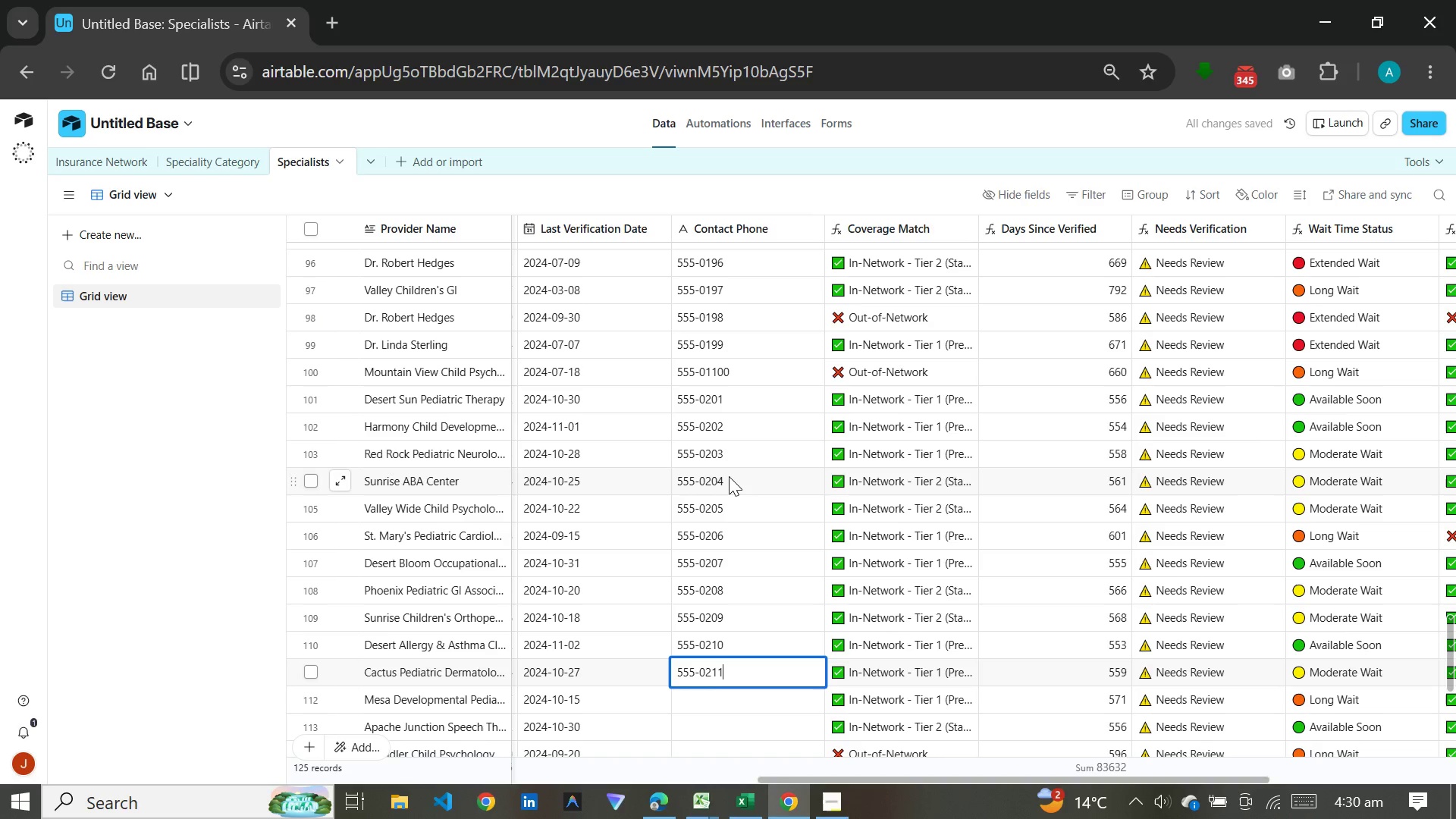 
key(Enter)
 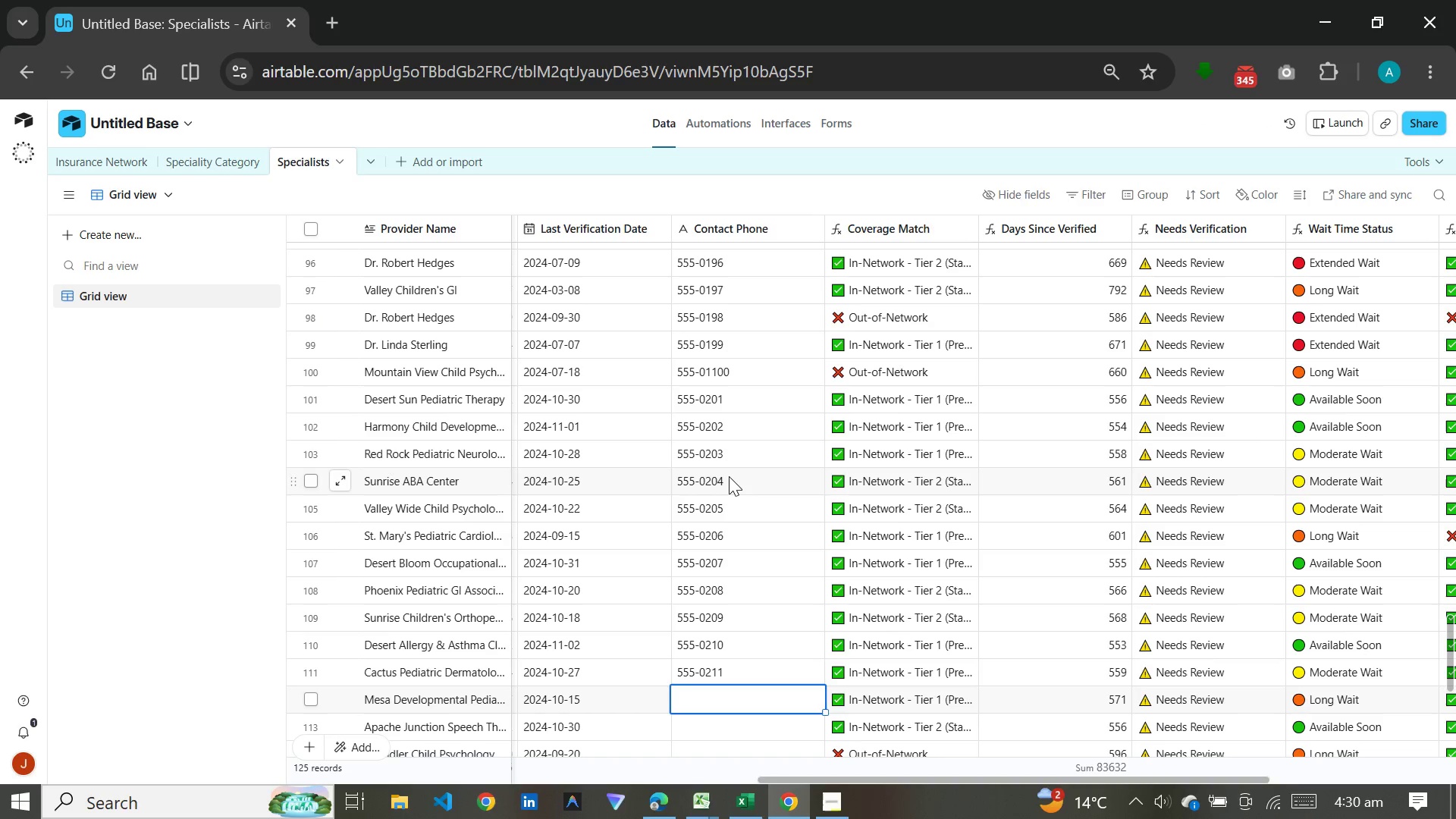 
type(555-0212)
 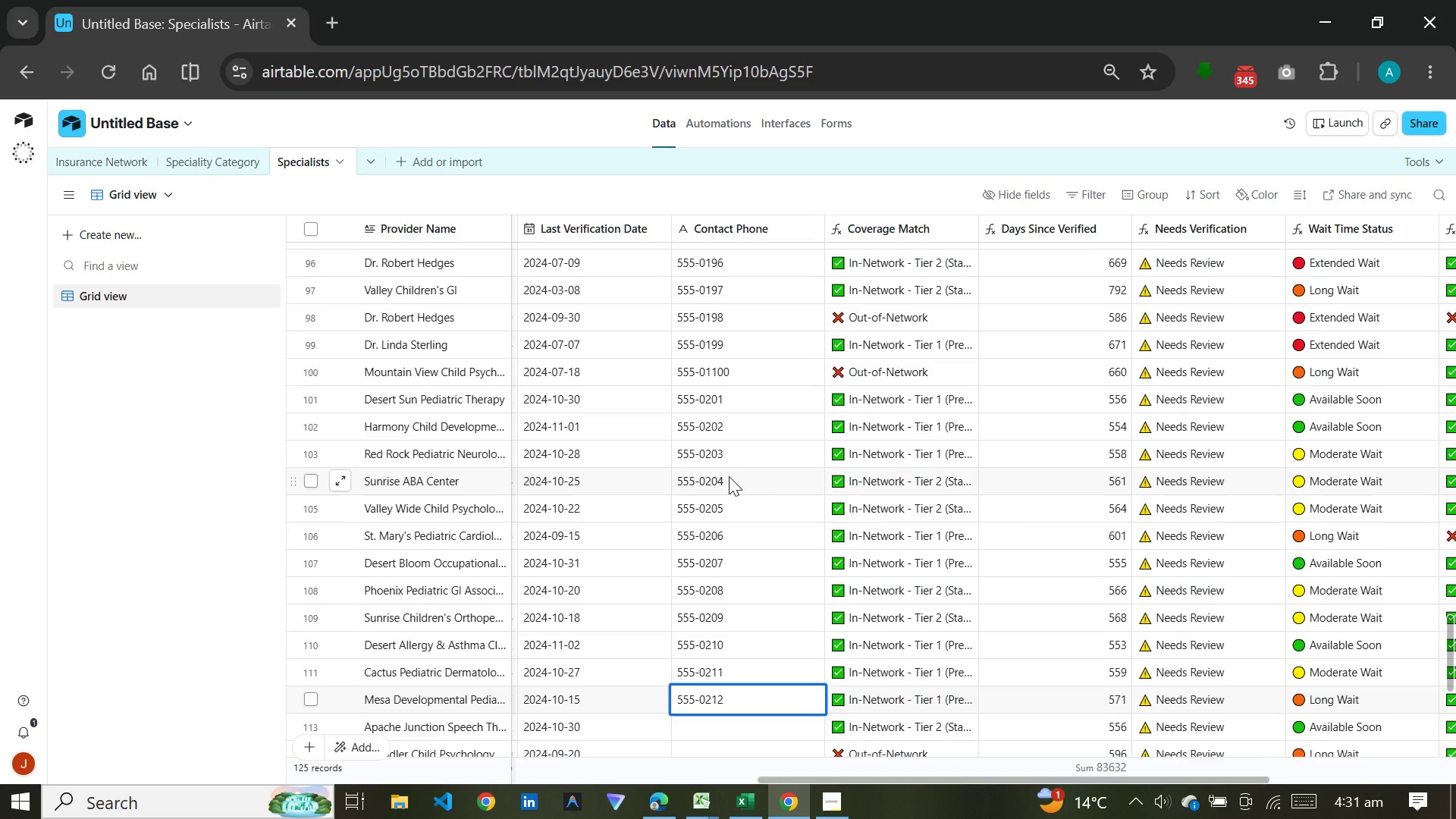 
key(Enter)
 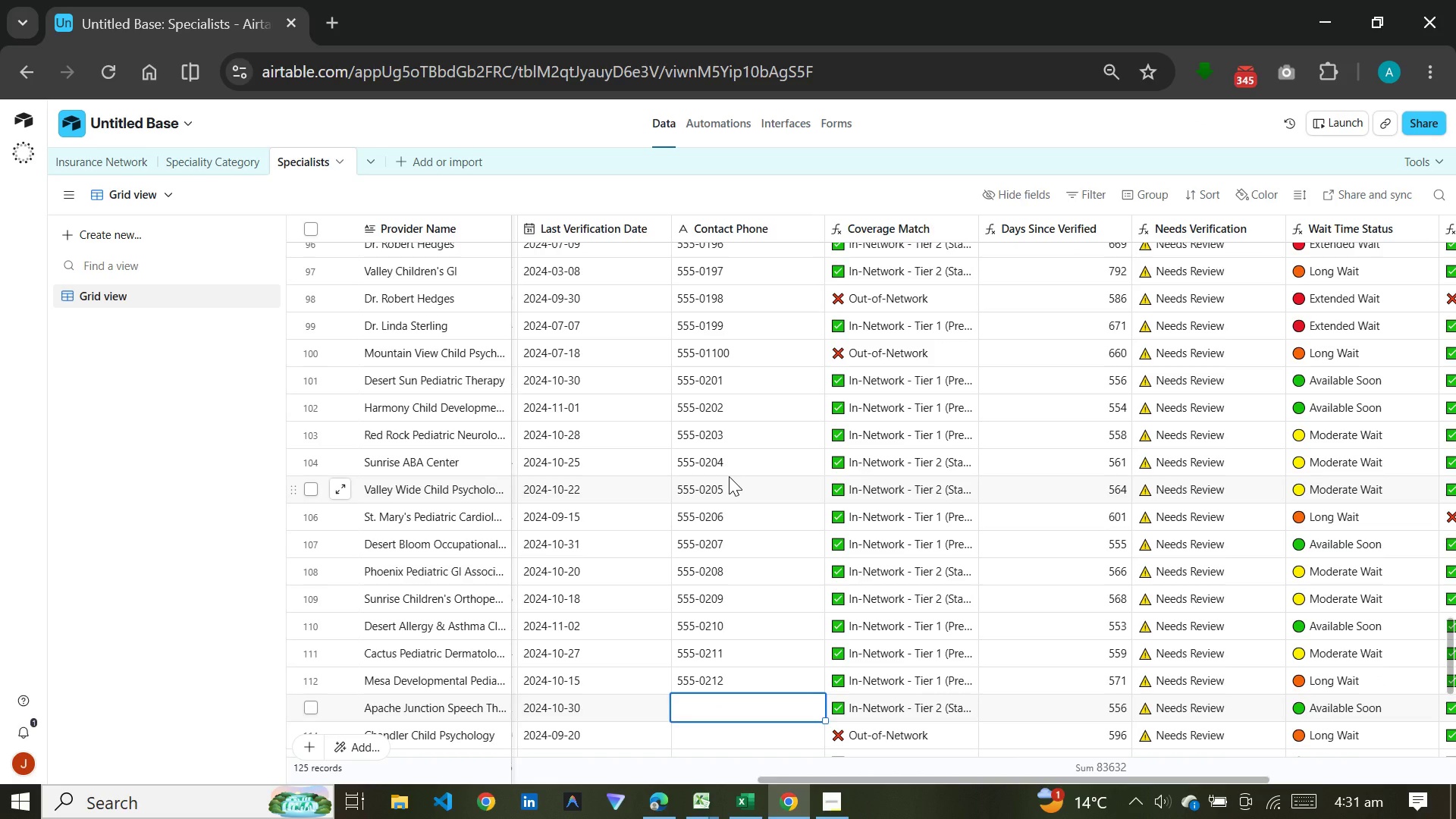 
type(555-0213)
 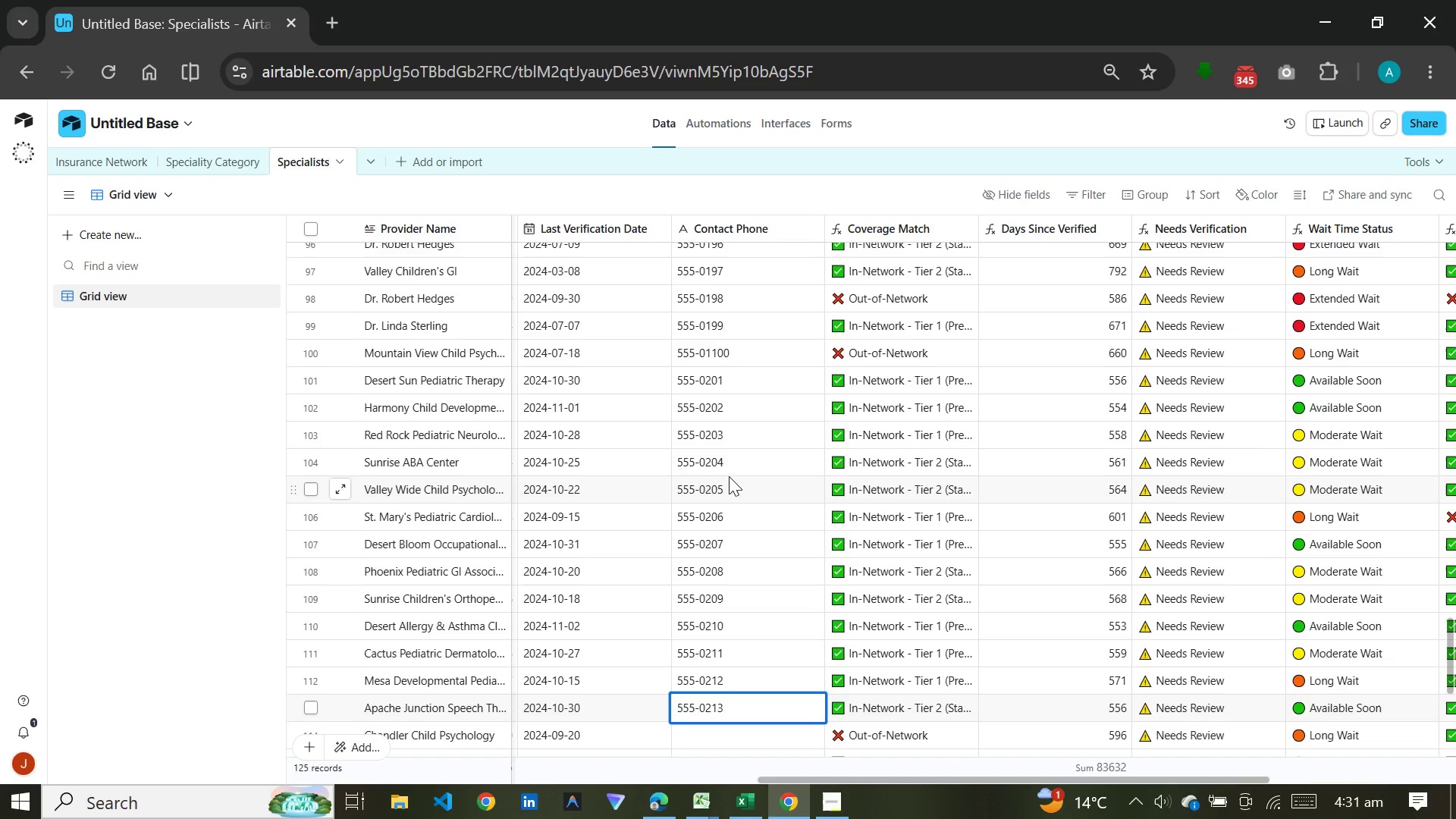 
key(Enter)
 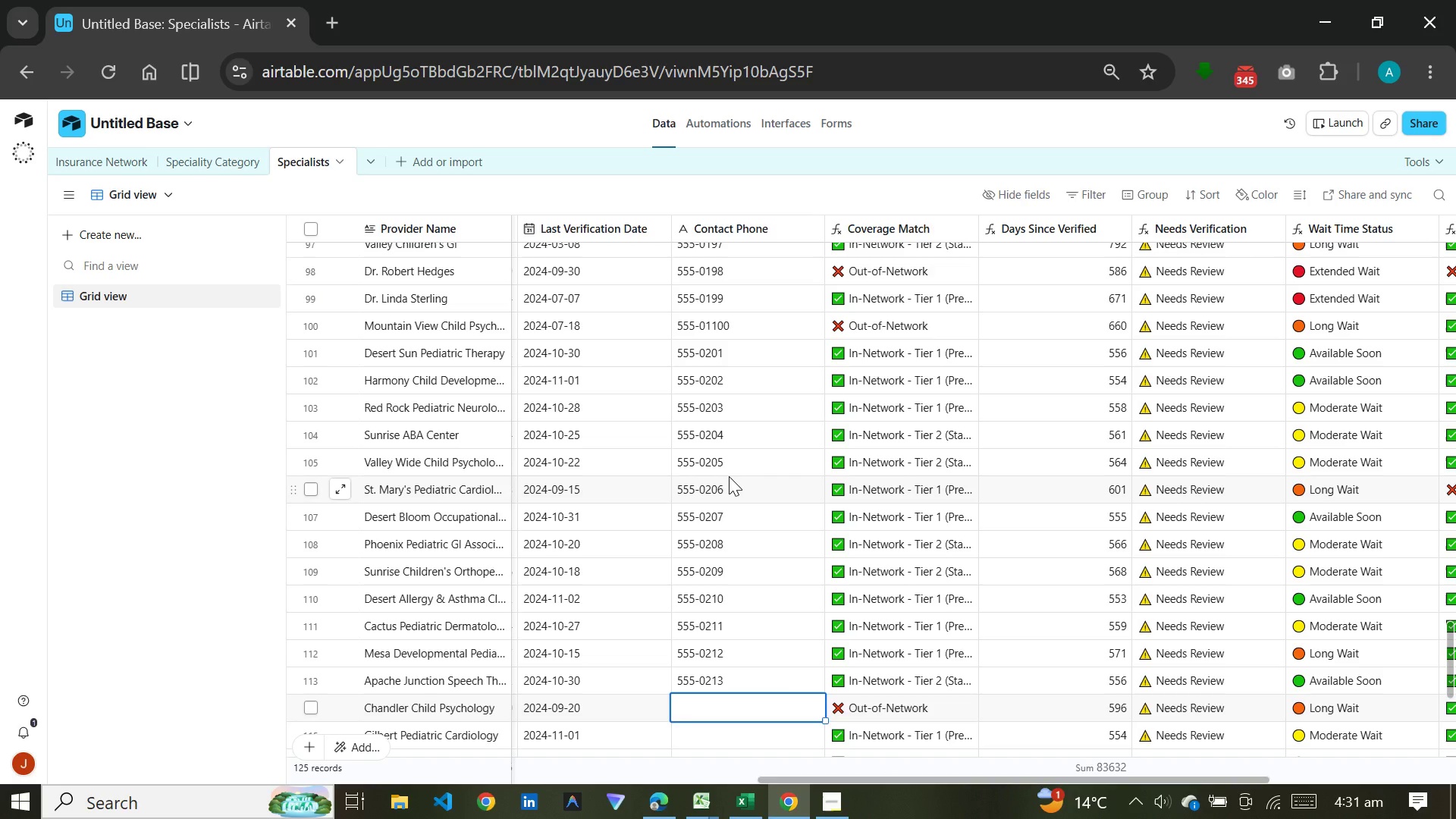 
type(555-0214)
 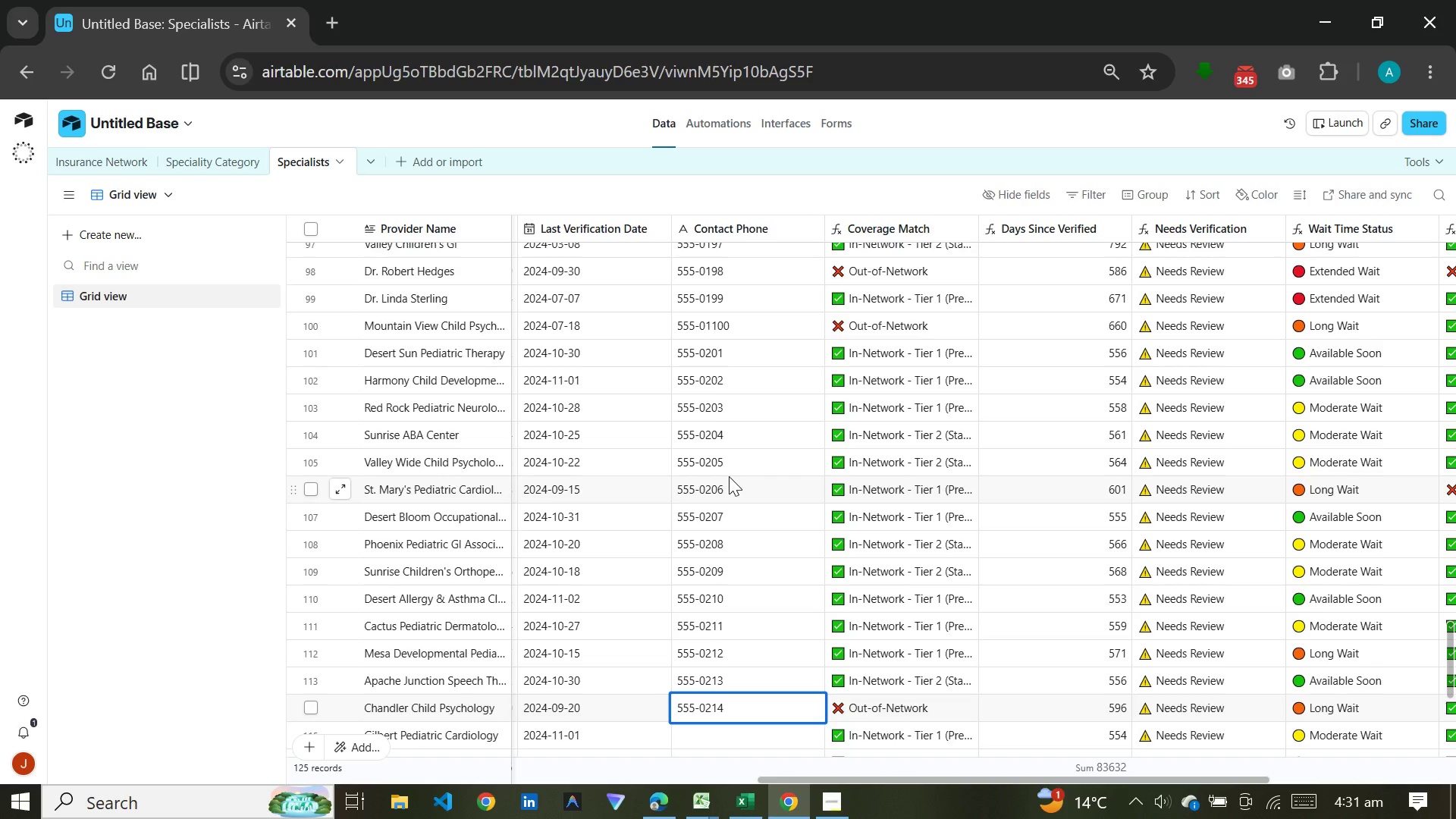 
key(Enter)
 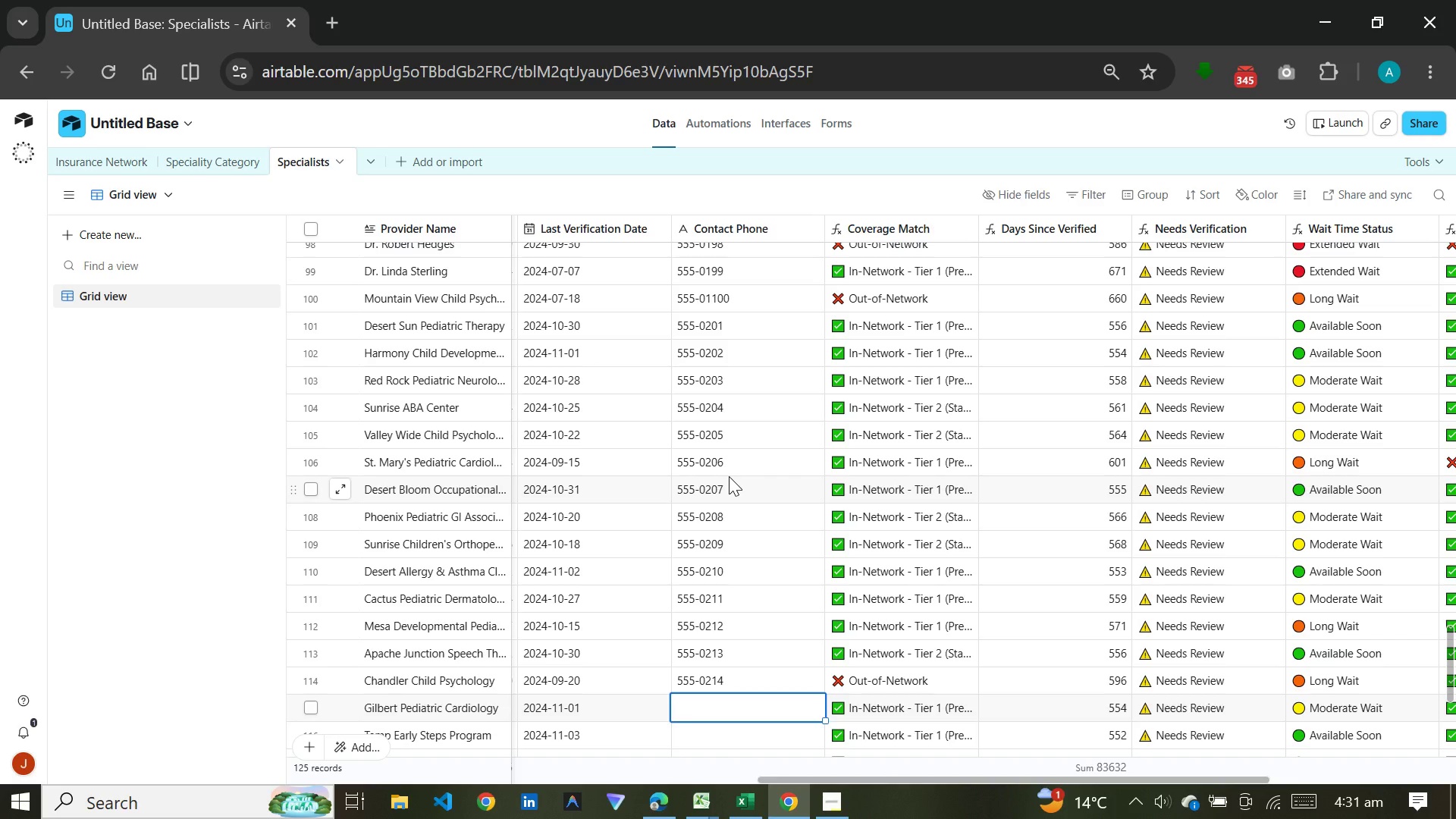 
type(555-0215)
 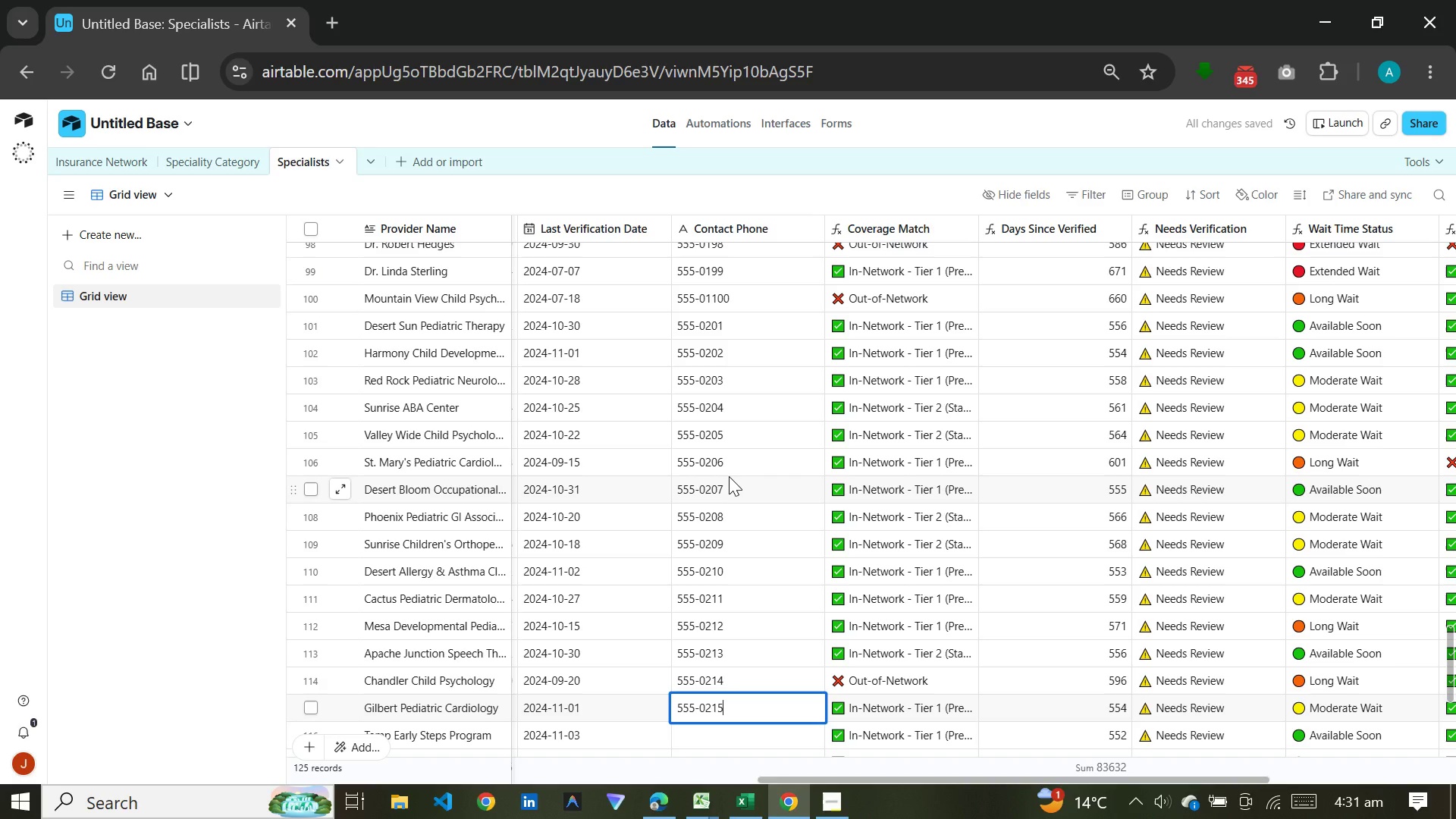 
key(Enter)
 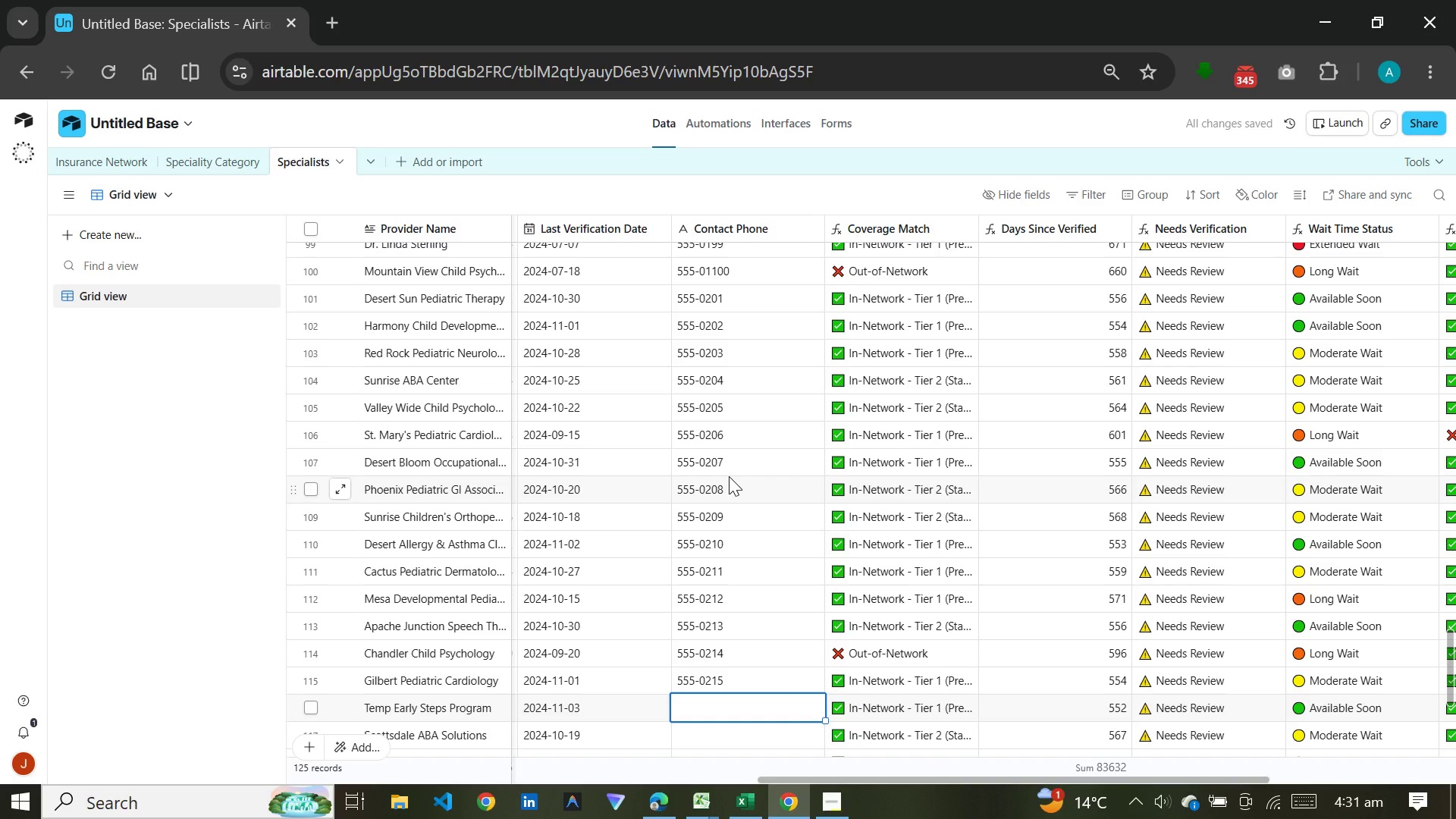 
type(555-0216)
 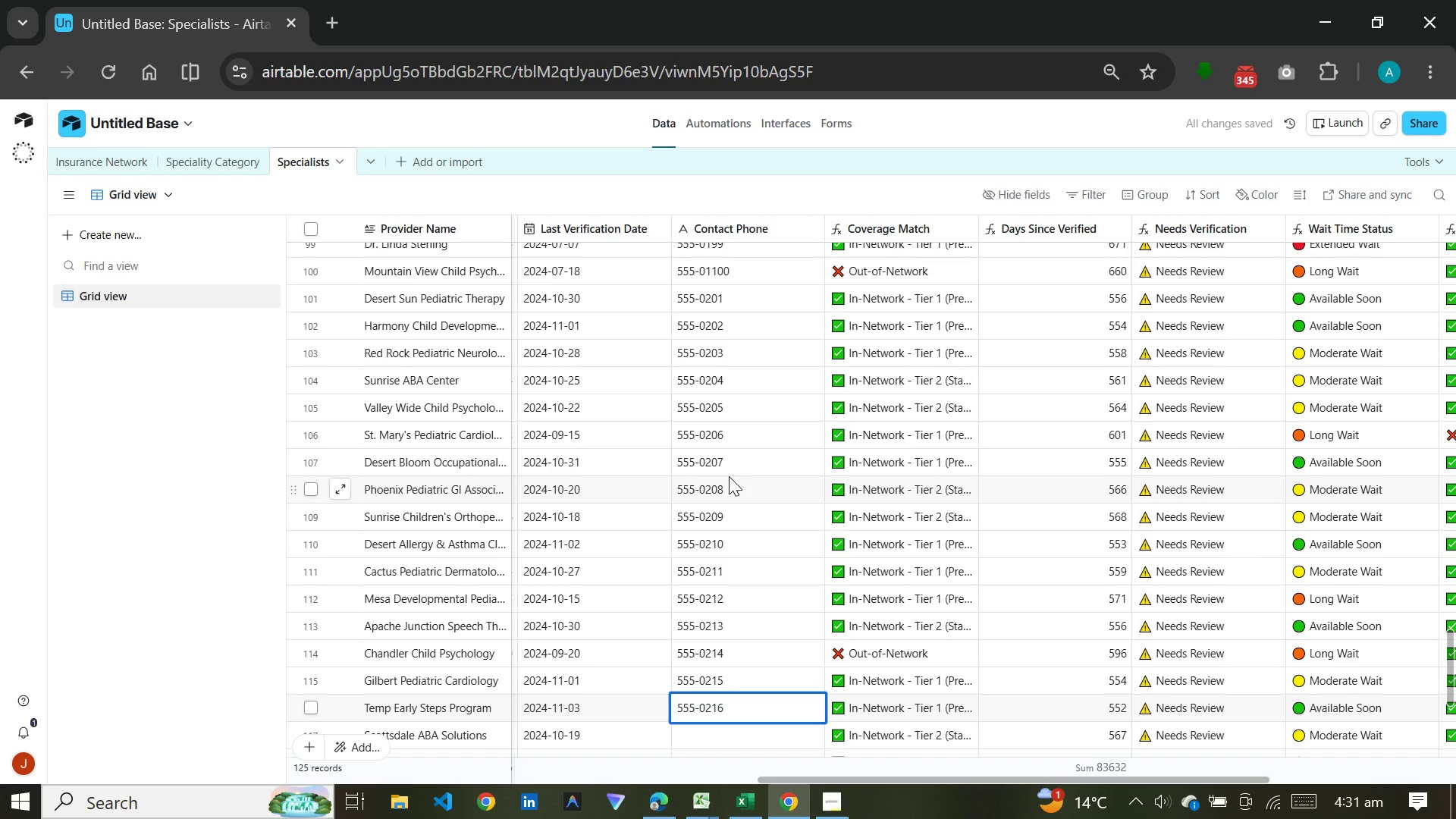 
key(Enter)
 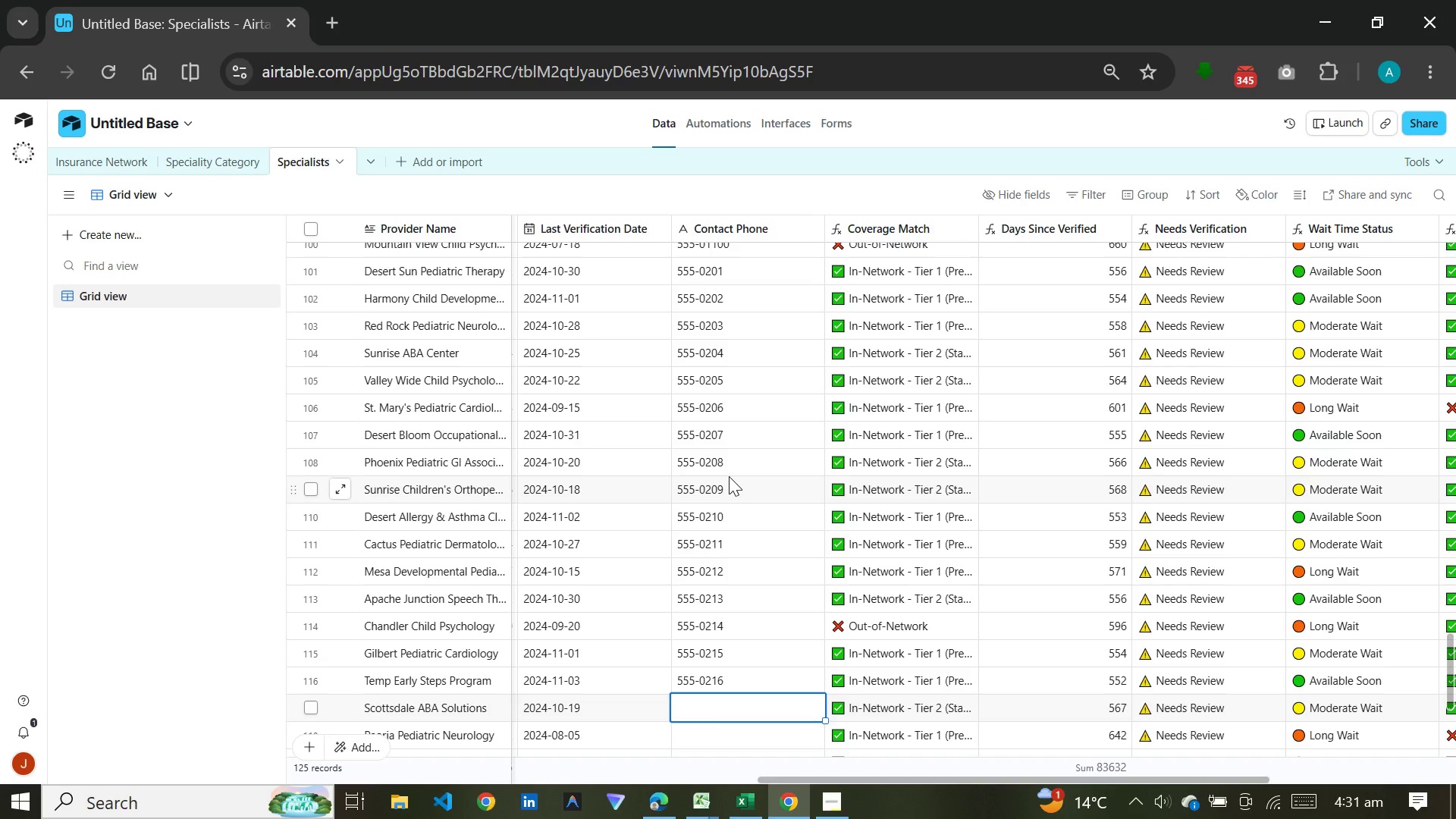 
type(555-0217)
 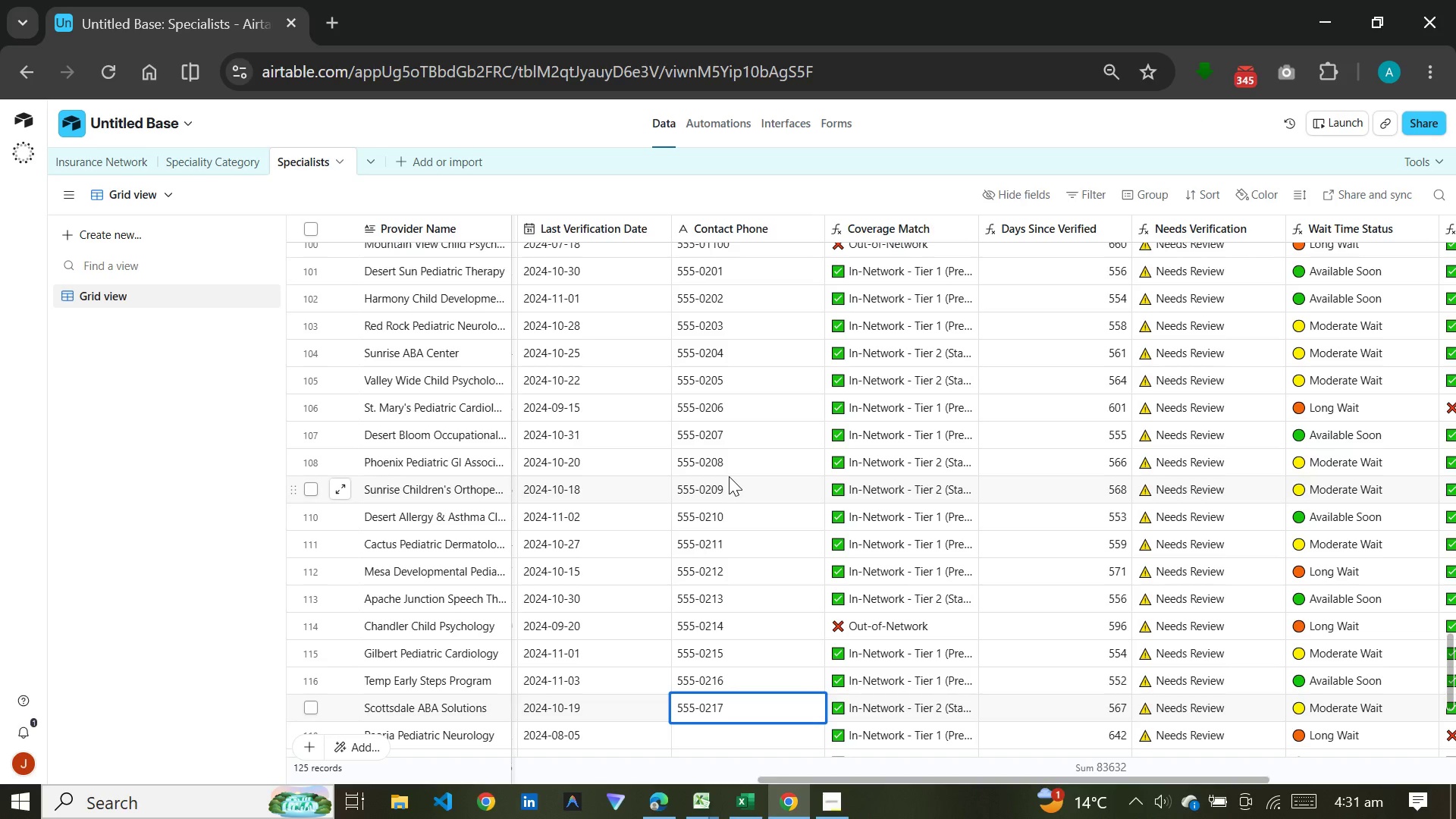 
key(Enter)
 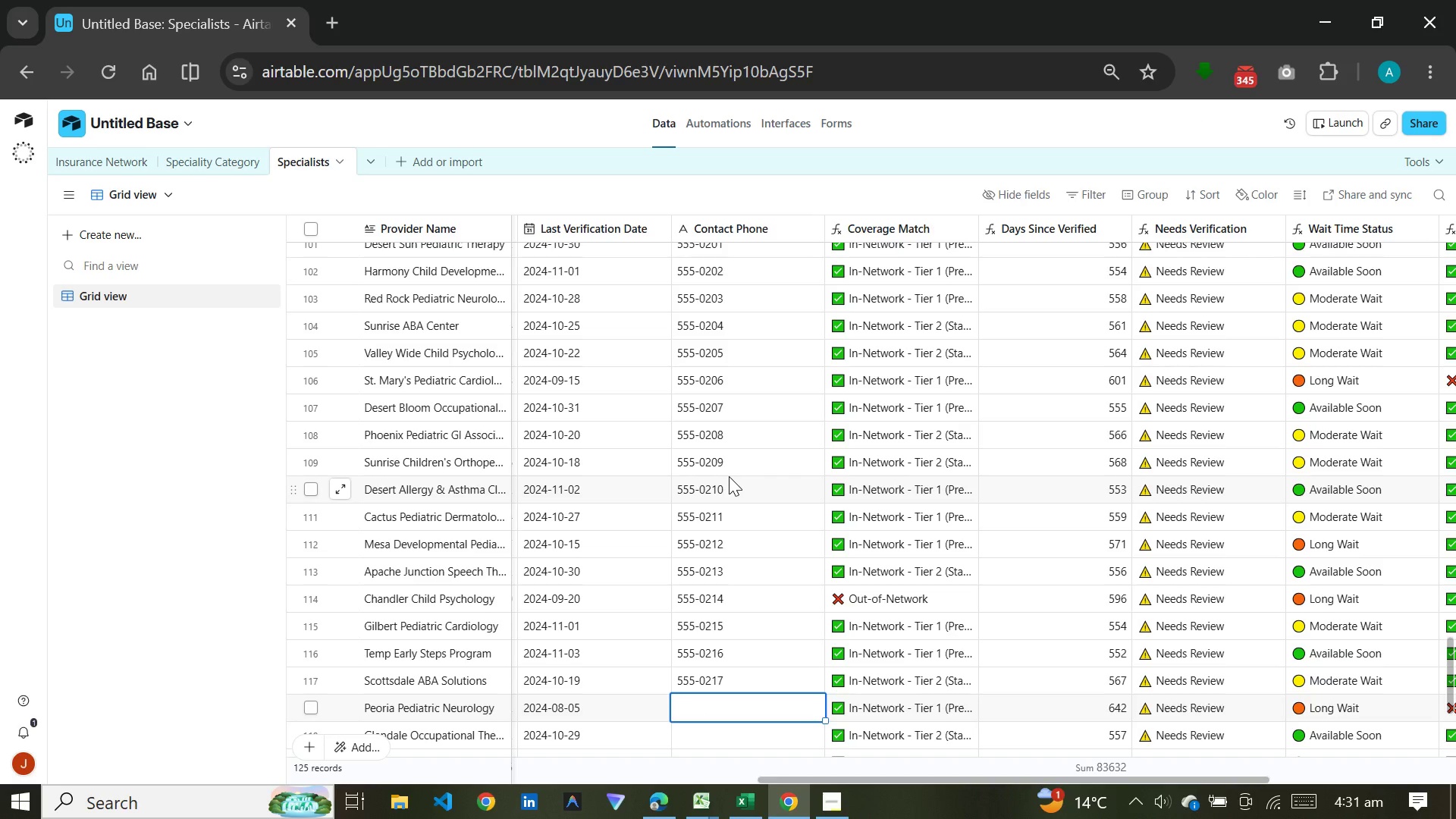 
type(555-0218)
 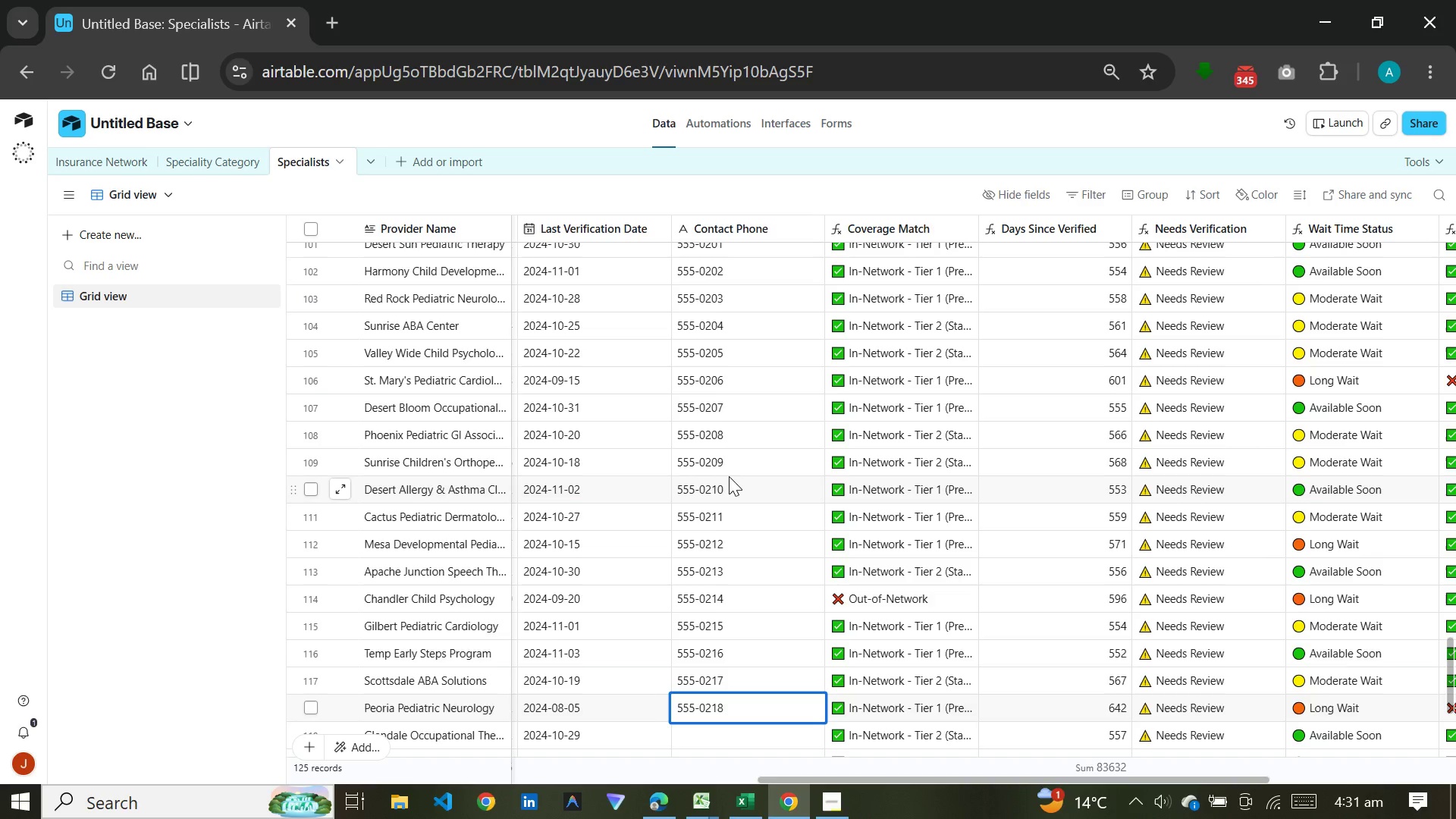 
key(Enter)
 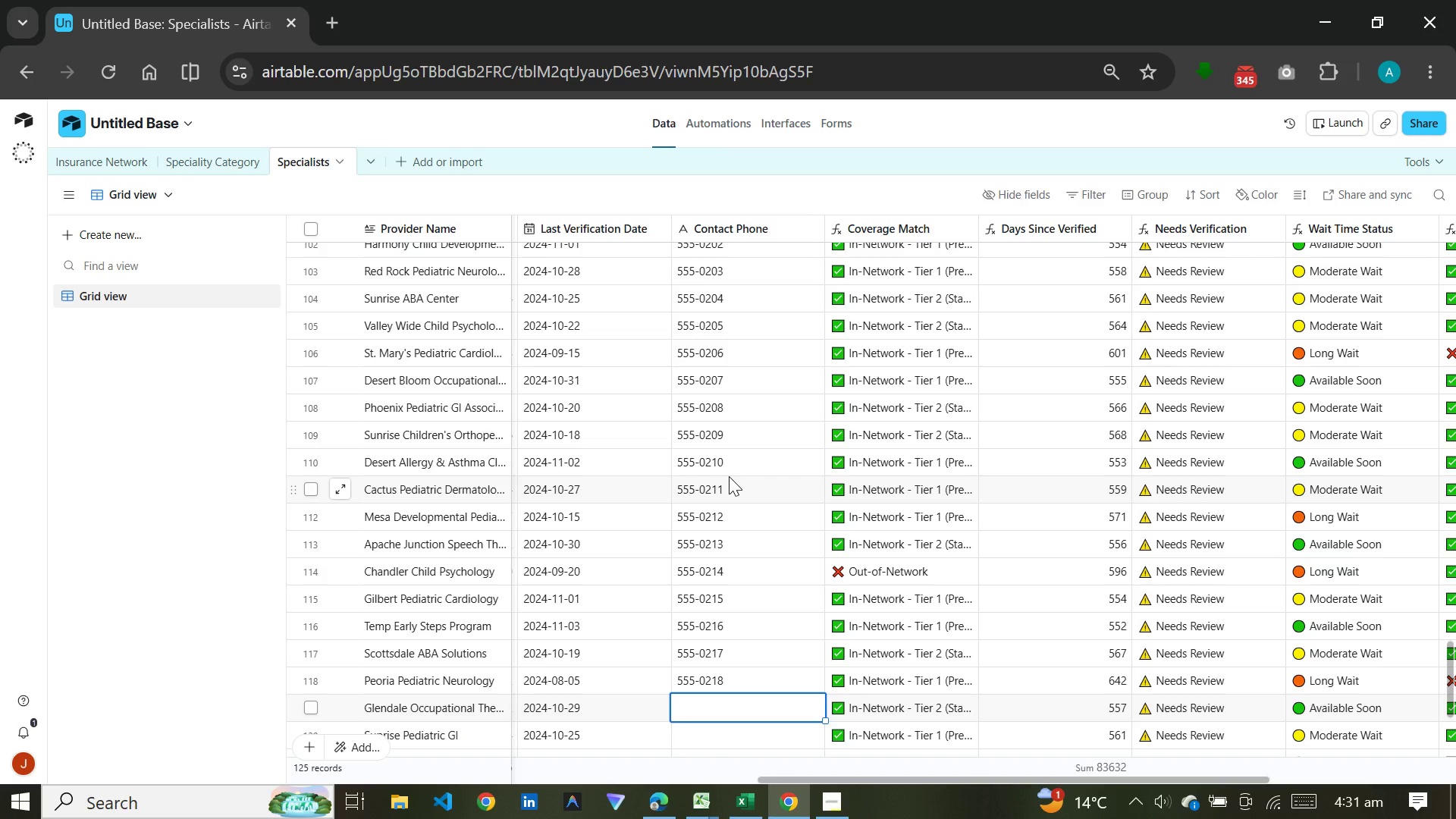 
type(555-0219)
 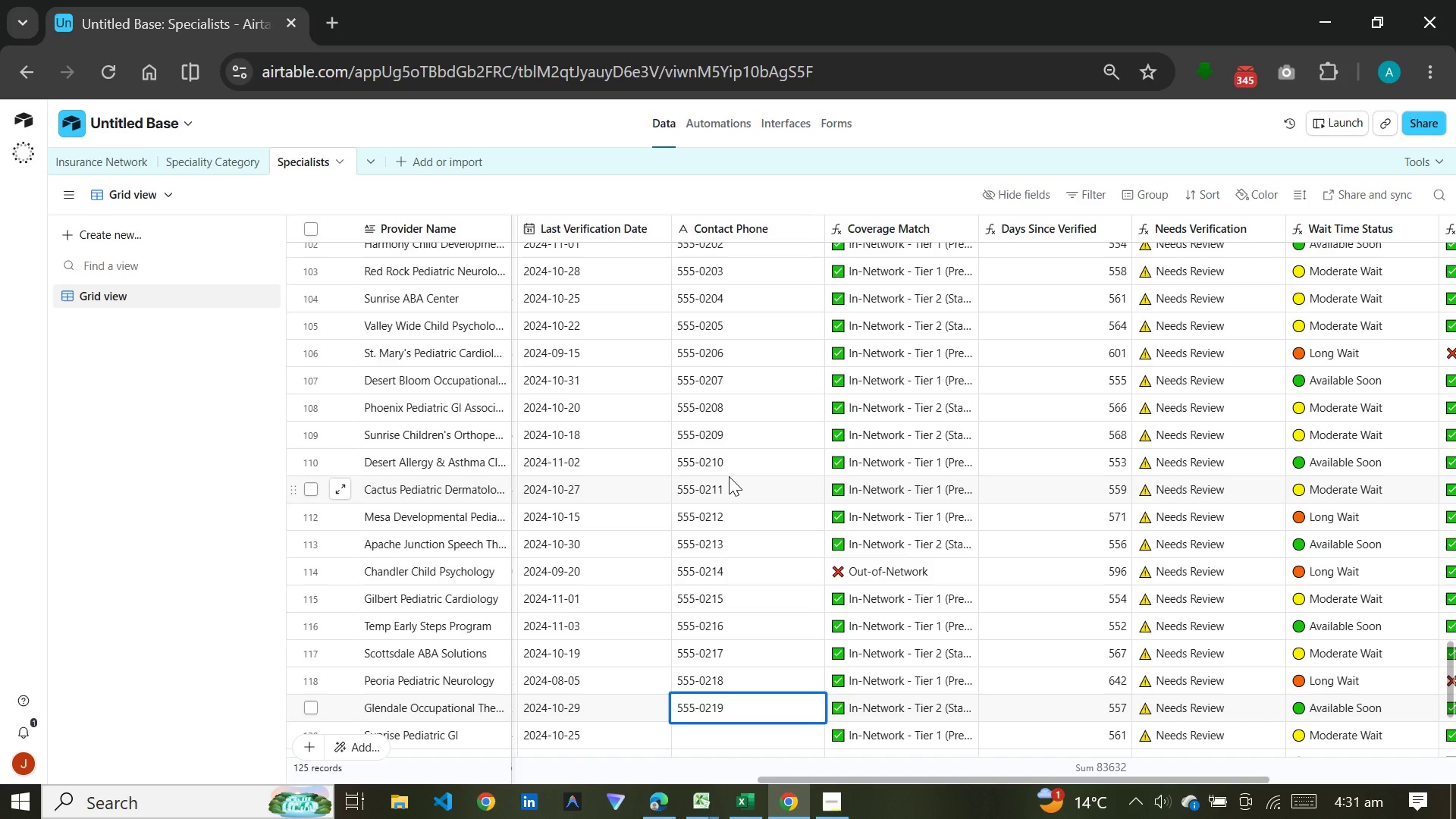 
key(Enter)
 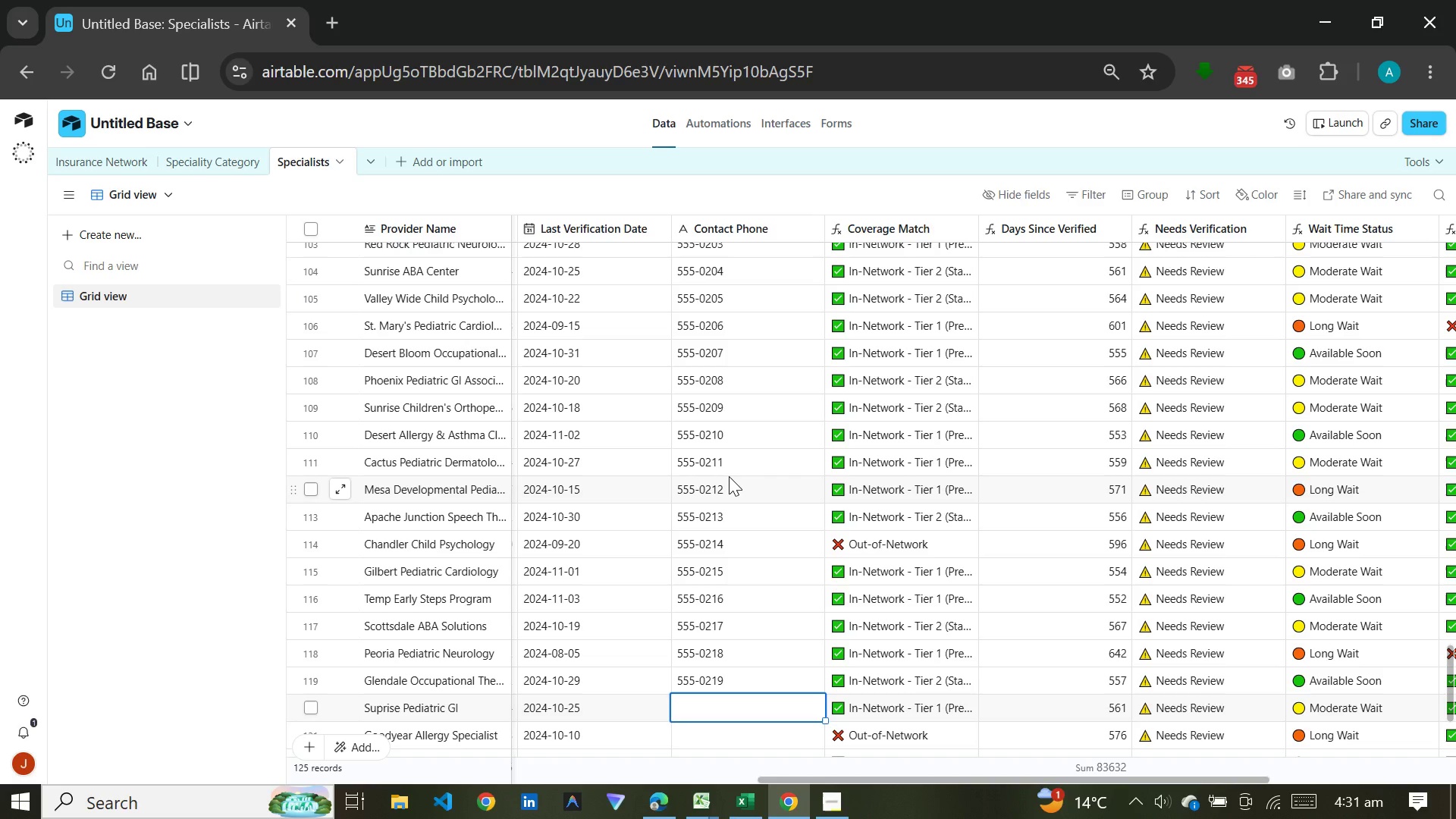 
type(555-0220)
 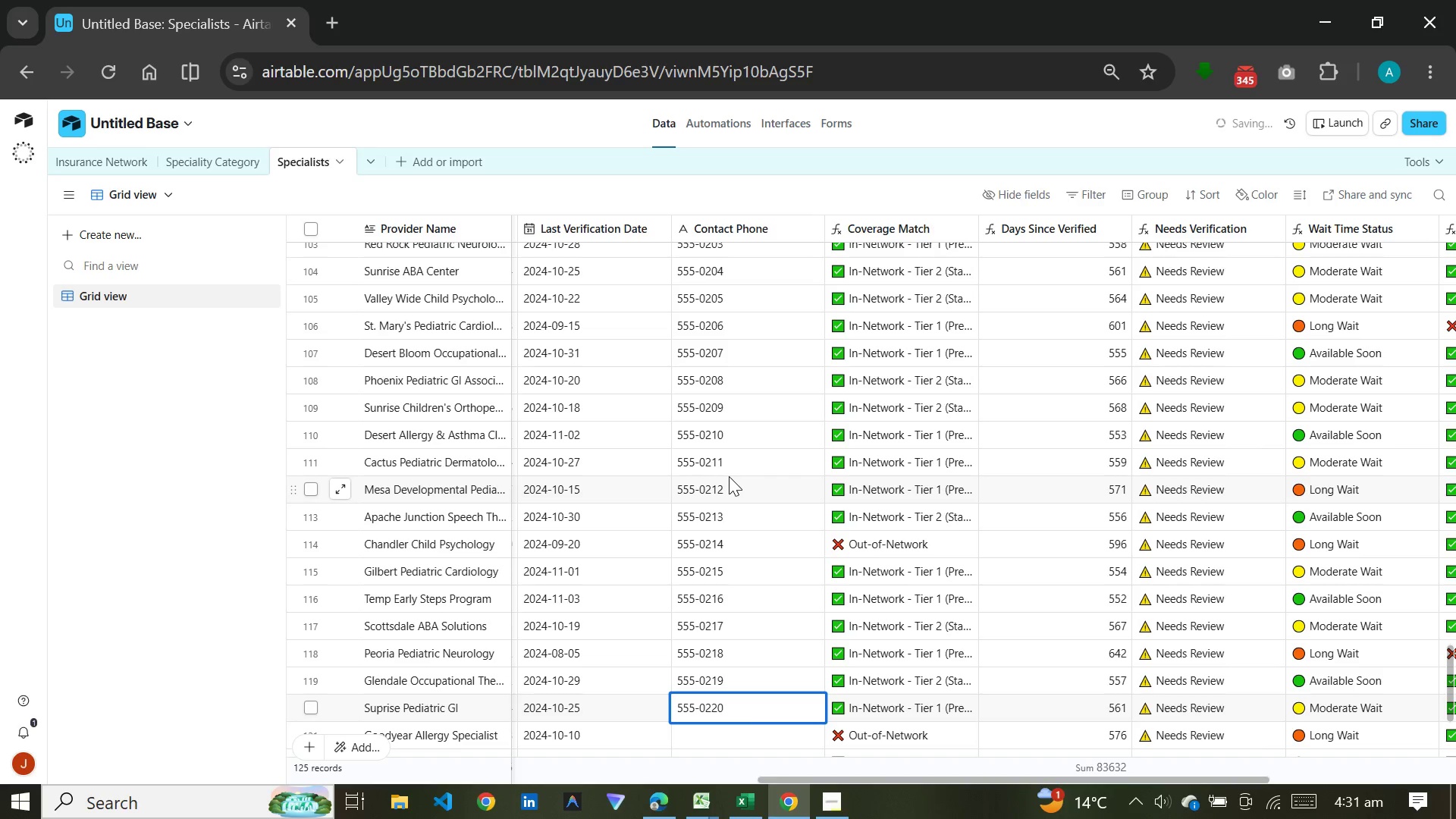 
key(Enter)
 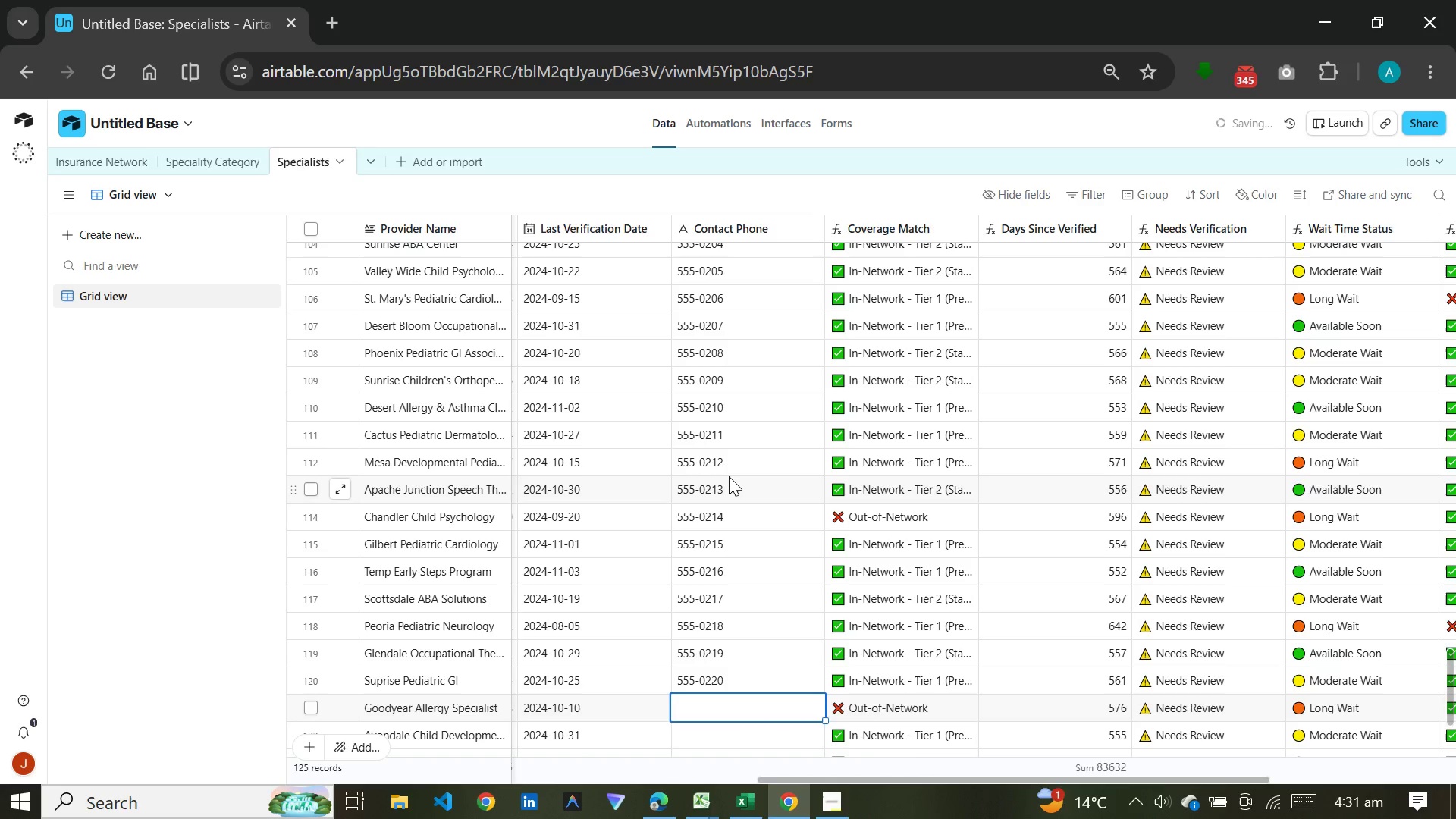 
type(5550)
key(Backspace)
type(-0221)
 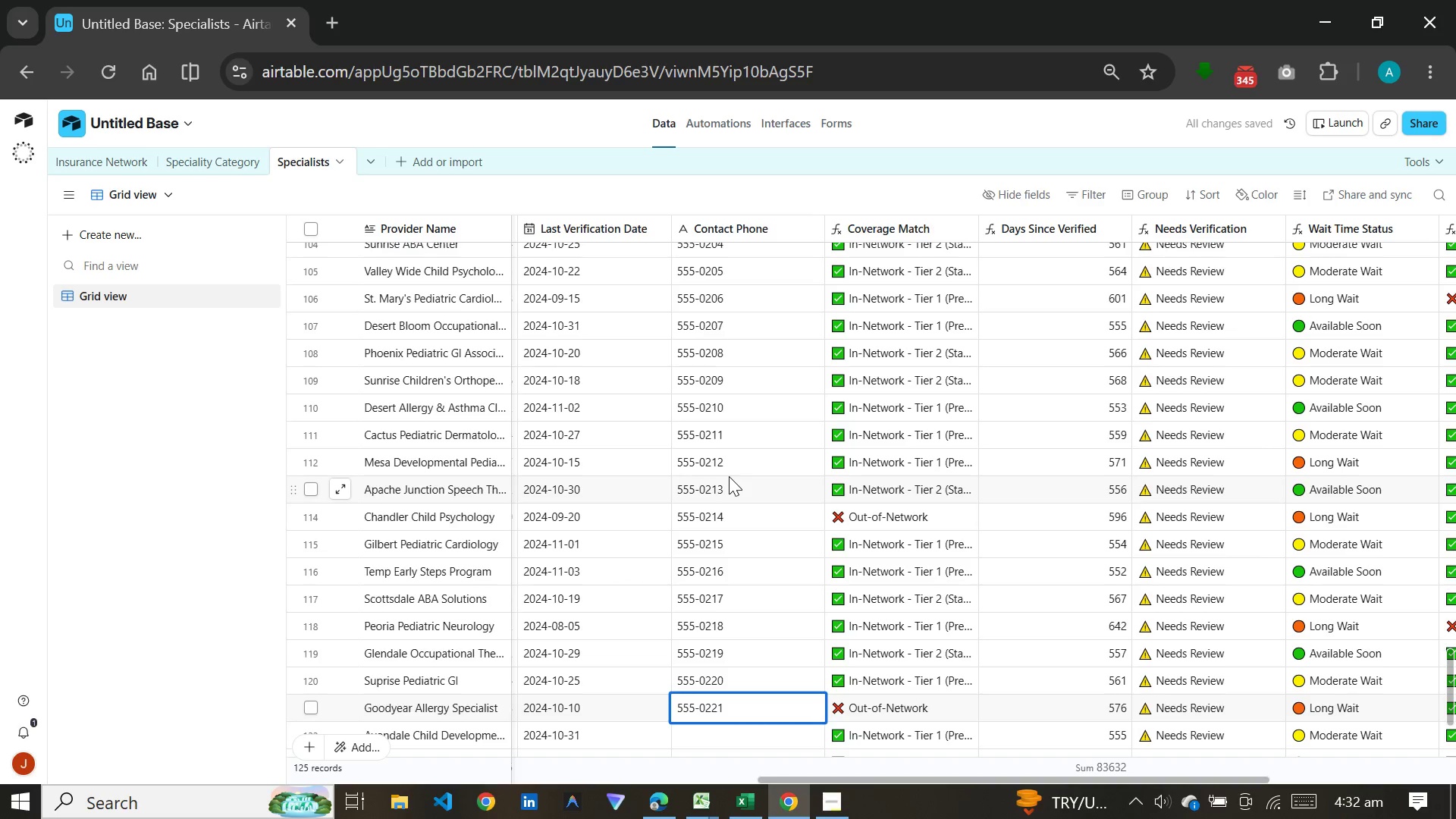 
key(Enter)
 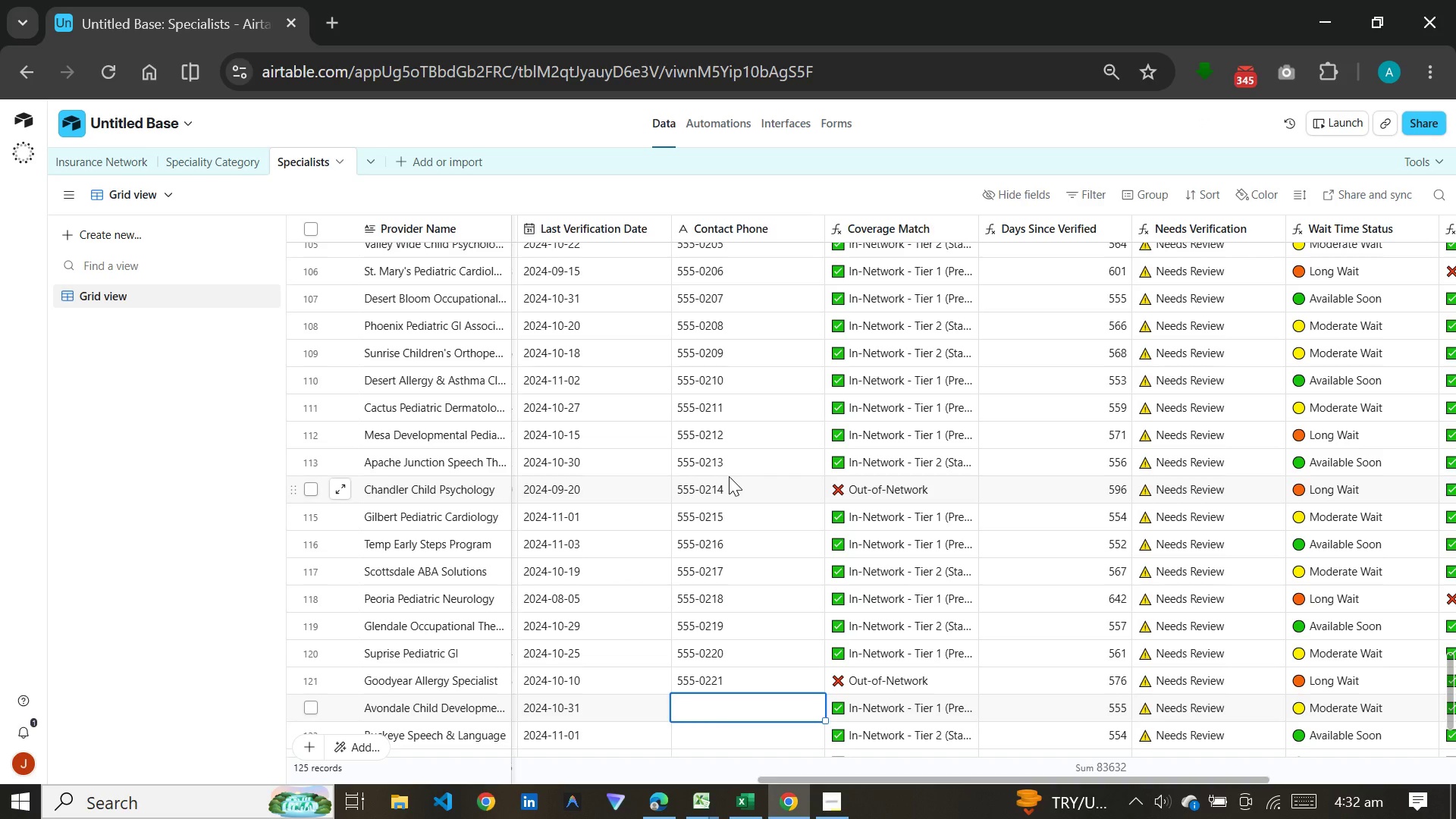 
type(555-0222)
 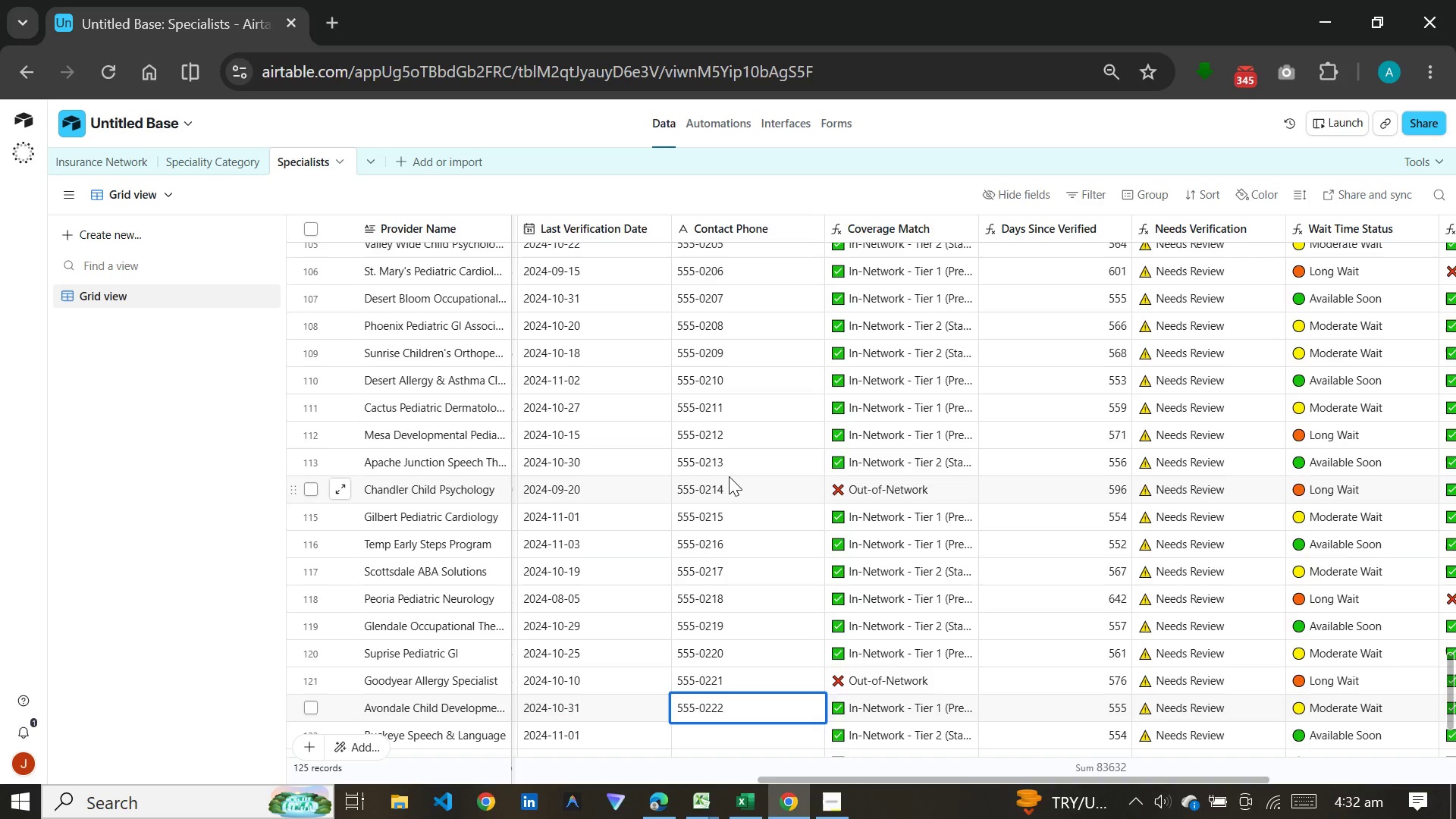 
key(Enter)
 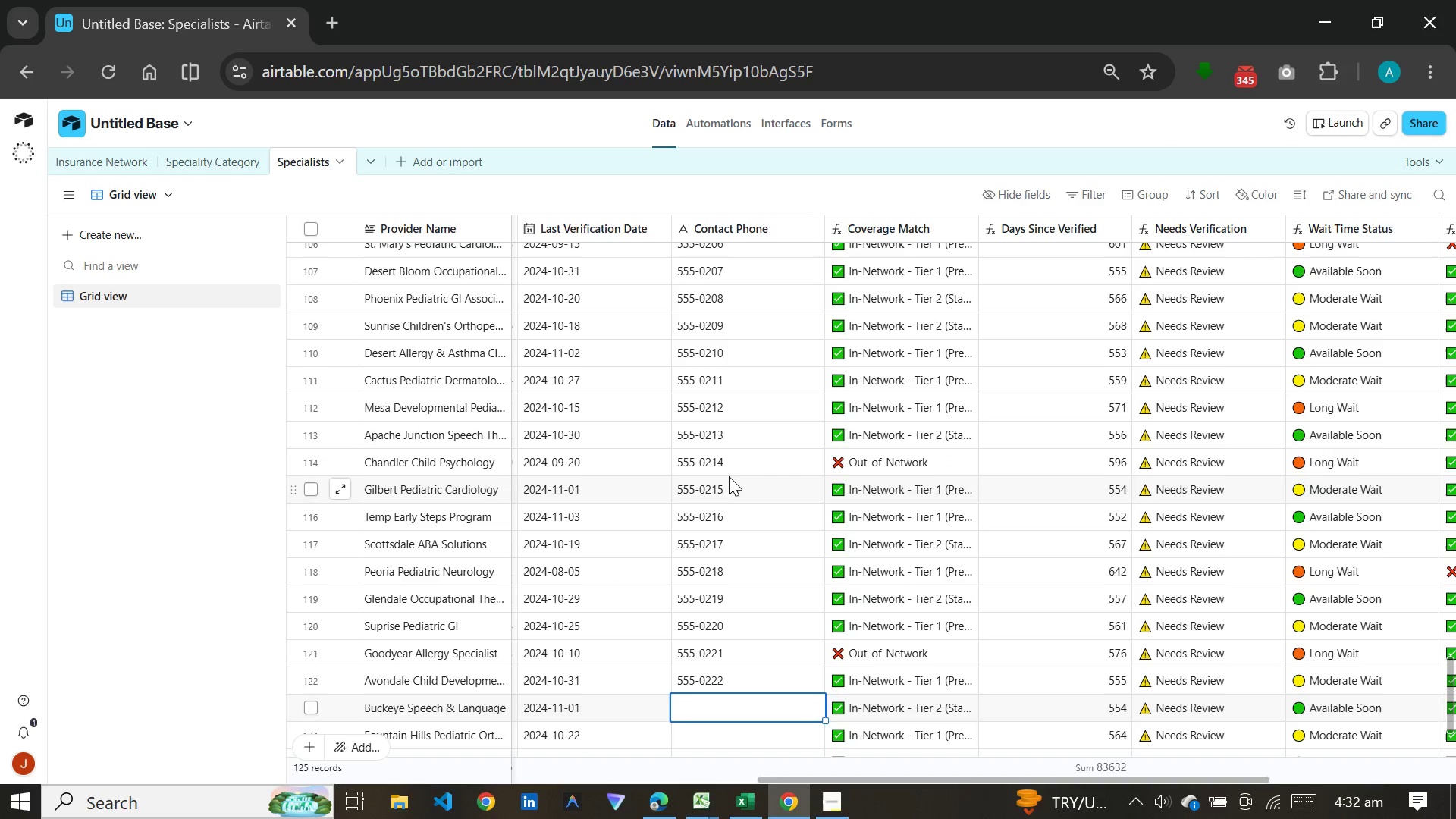 
type(5550223)
 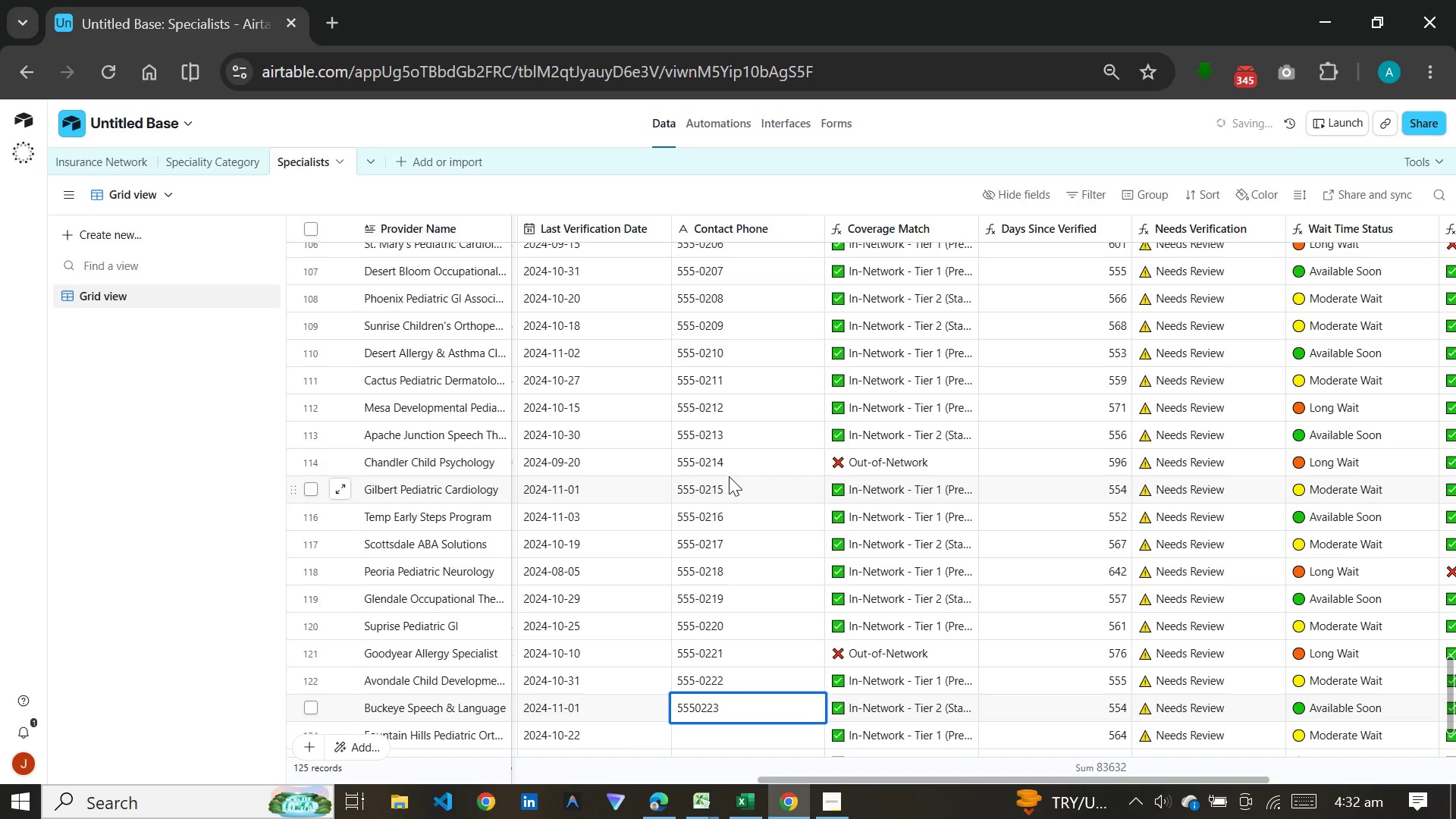 
key(Enter)
 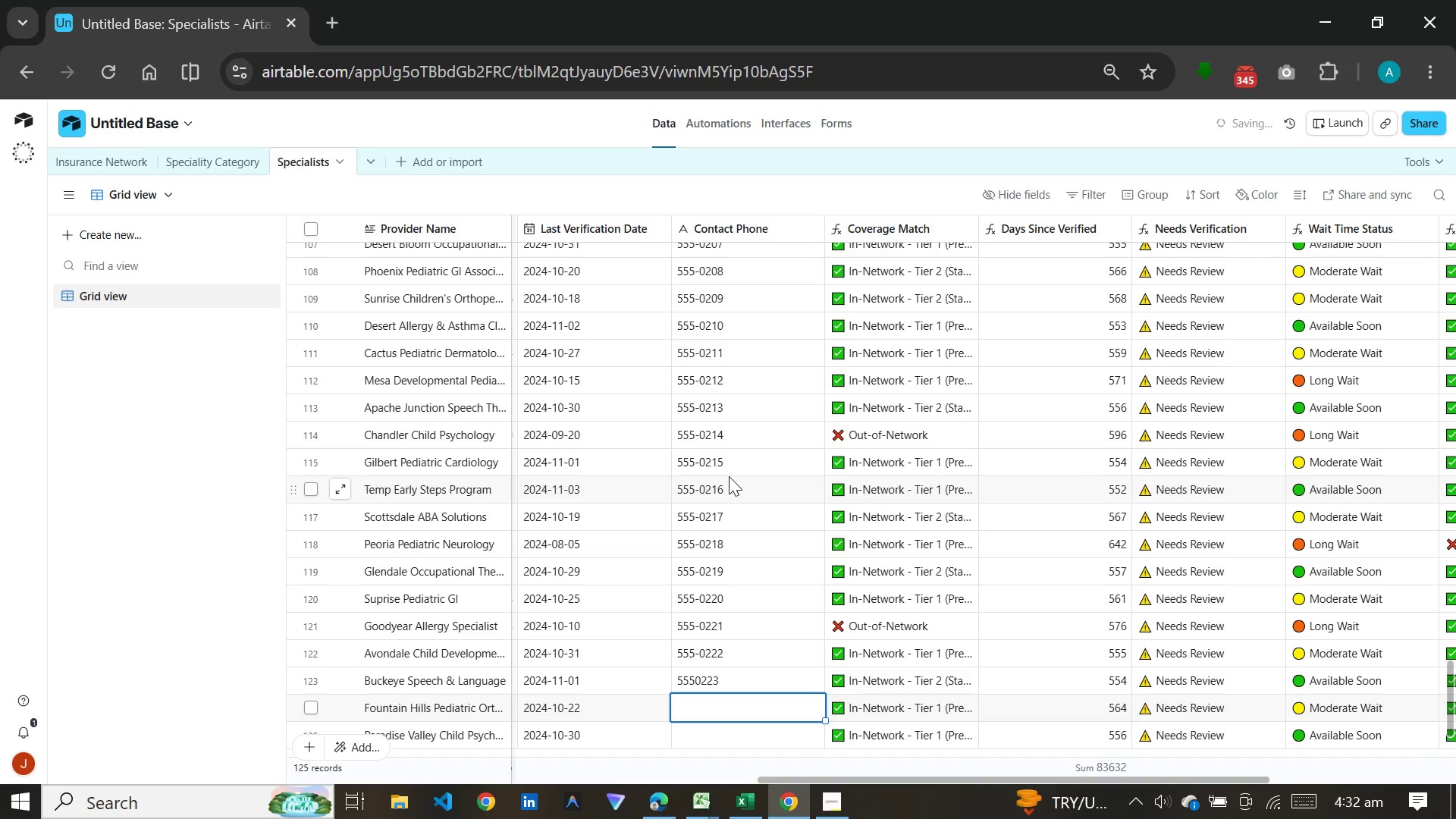 
key(ArrowUp)
 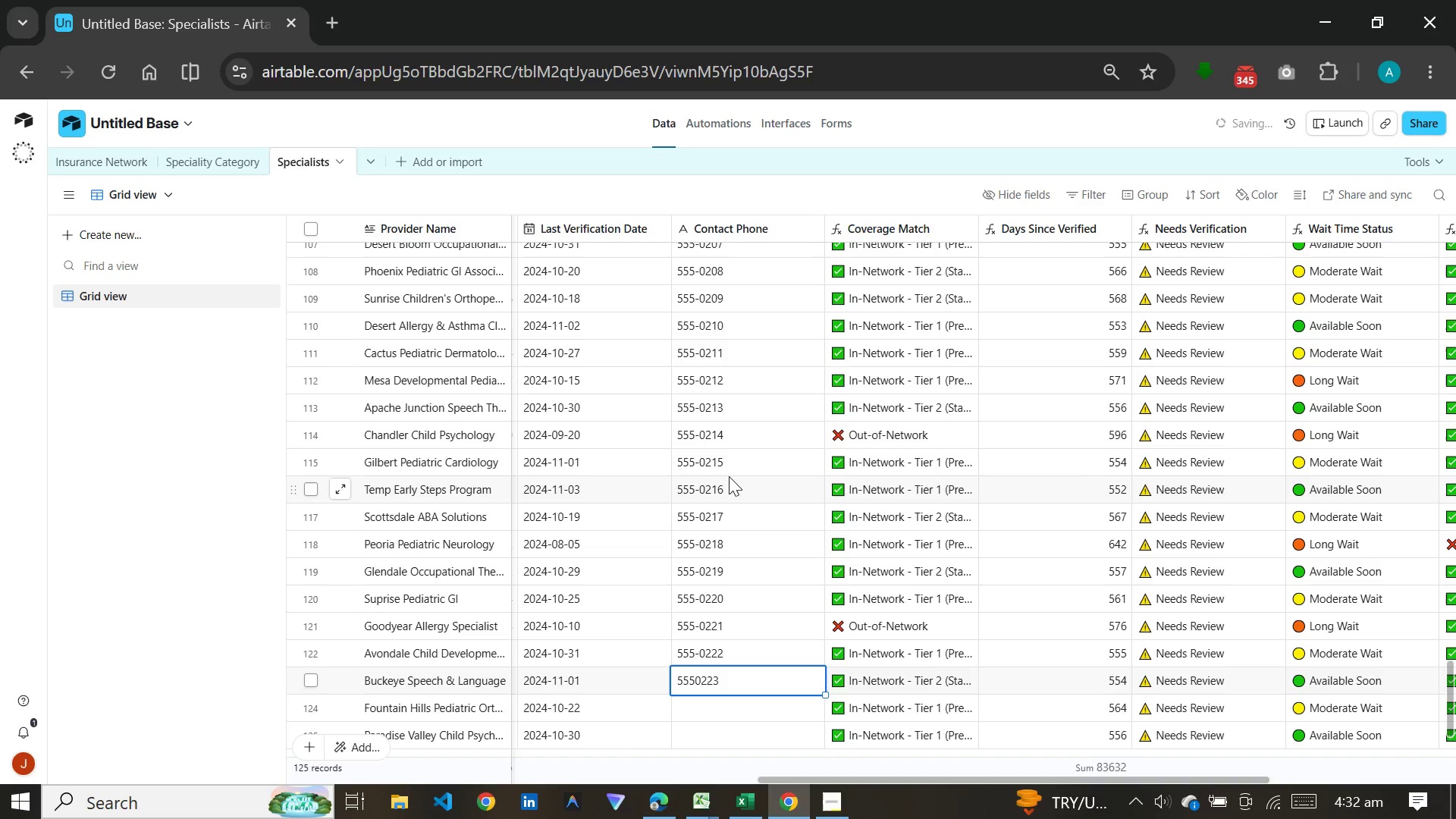 
type(555-0223)
 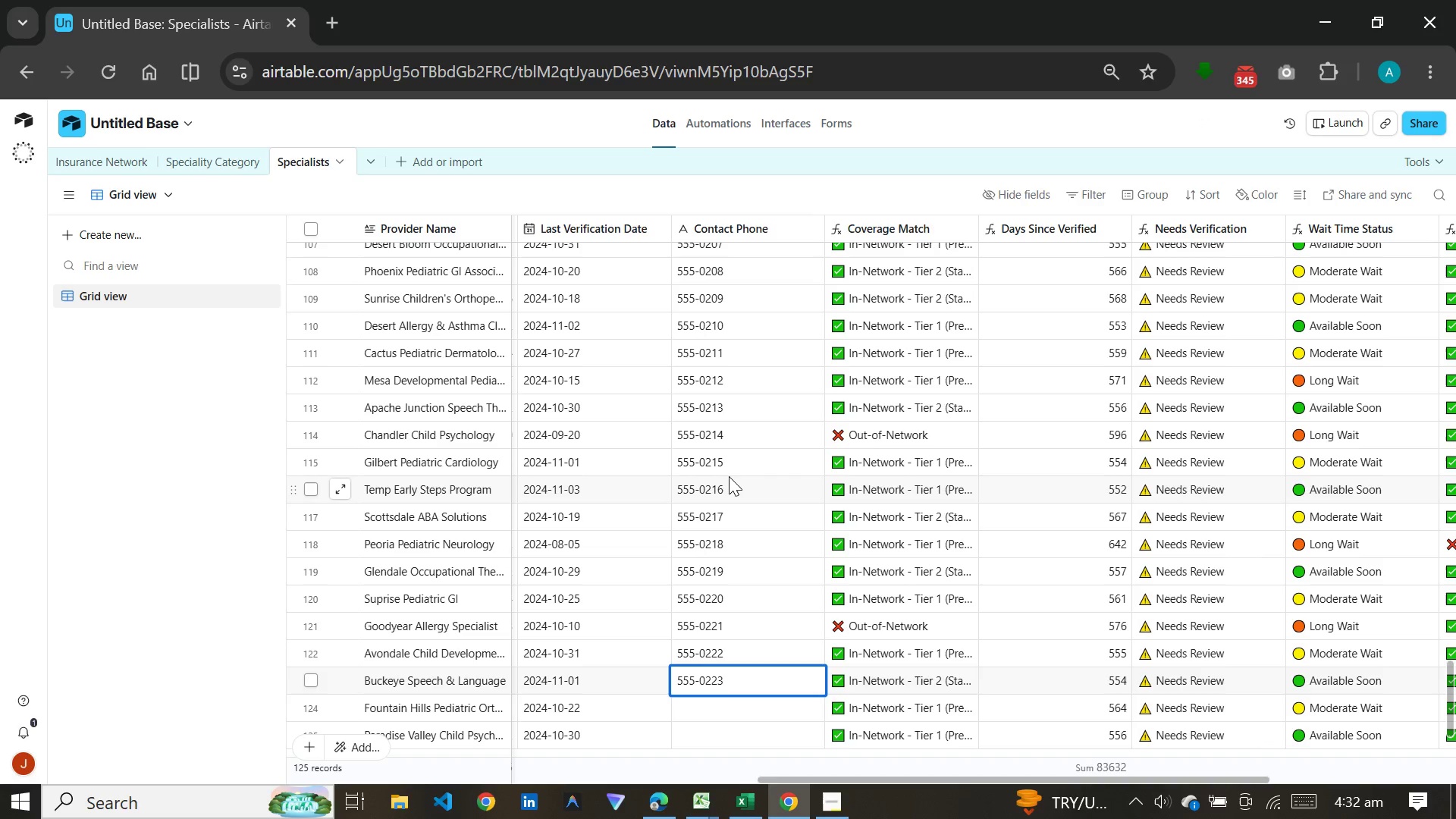 
key(Enter)
 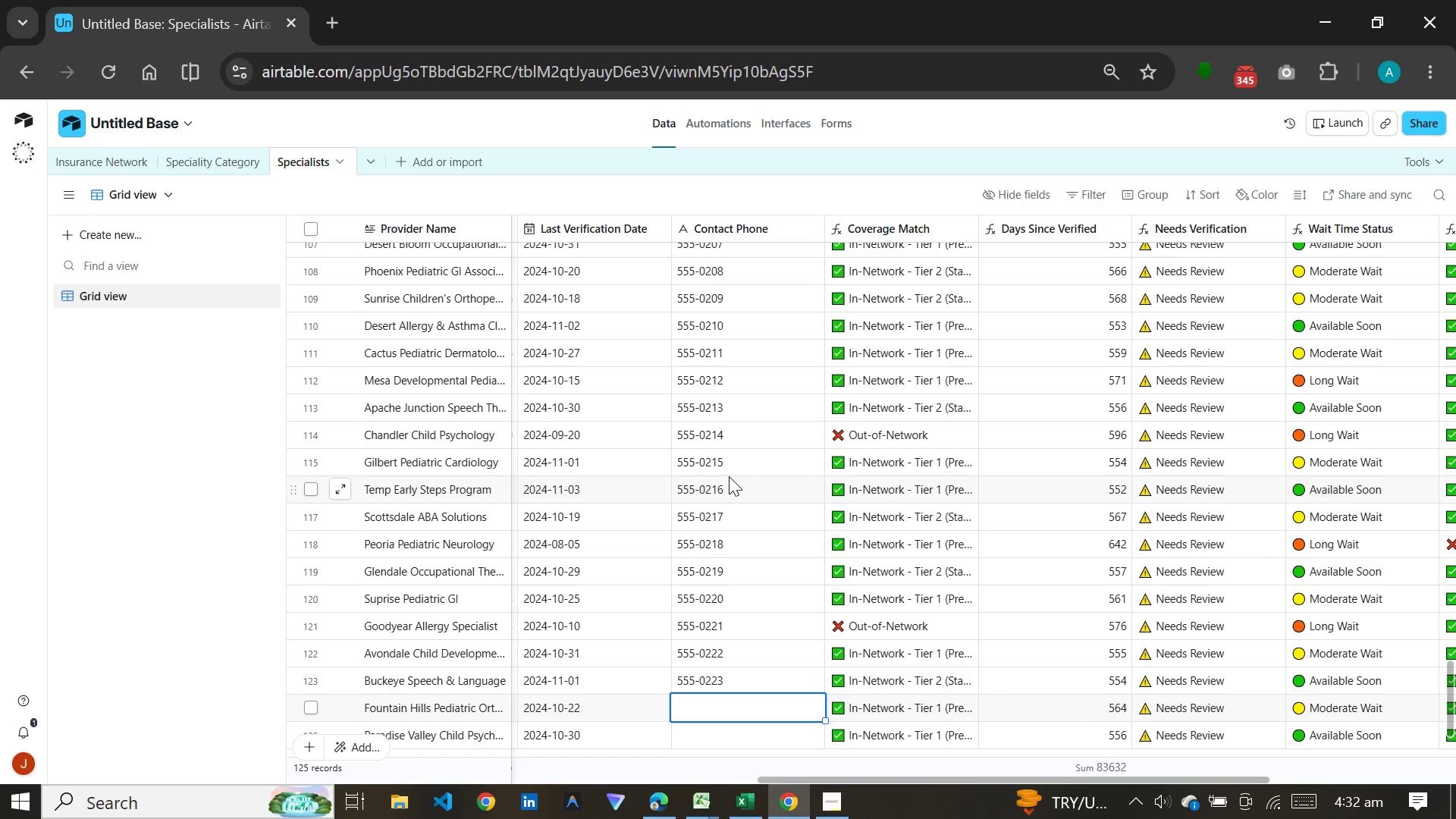 
type(555-0224)
 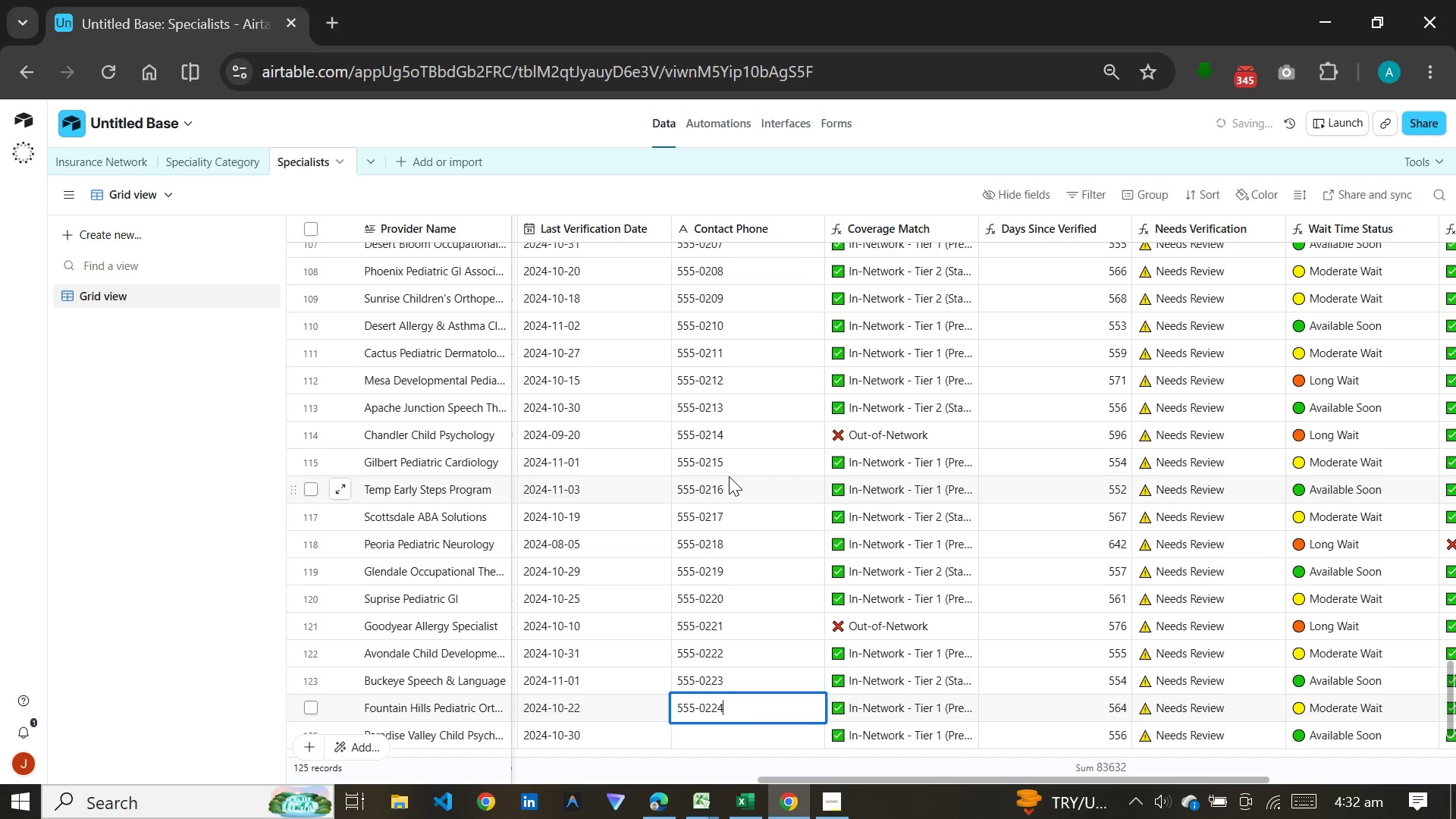 
key(Enter)
 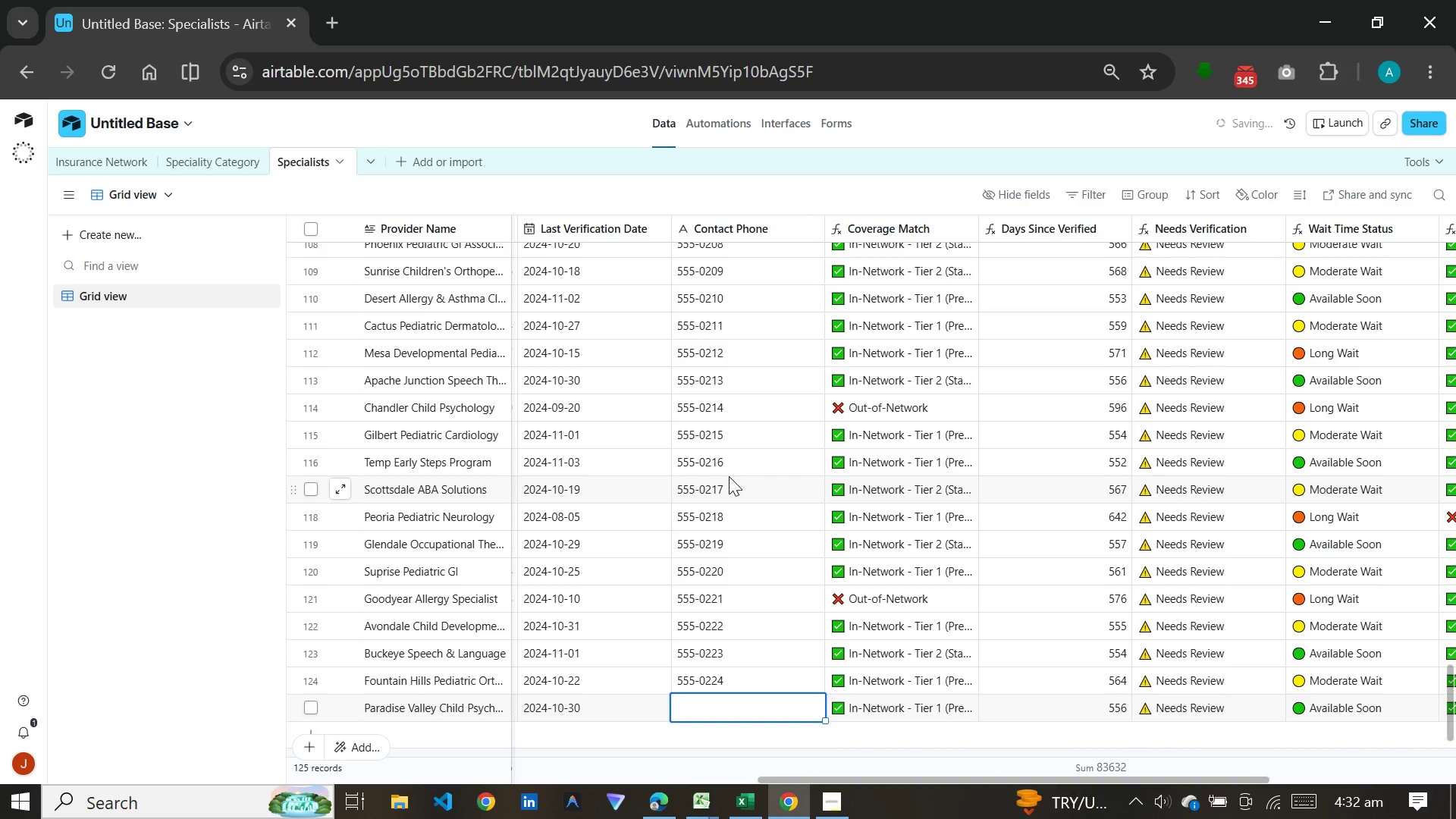 
type(5555)
key(Backspace)
type(-0225)
 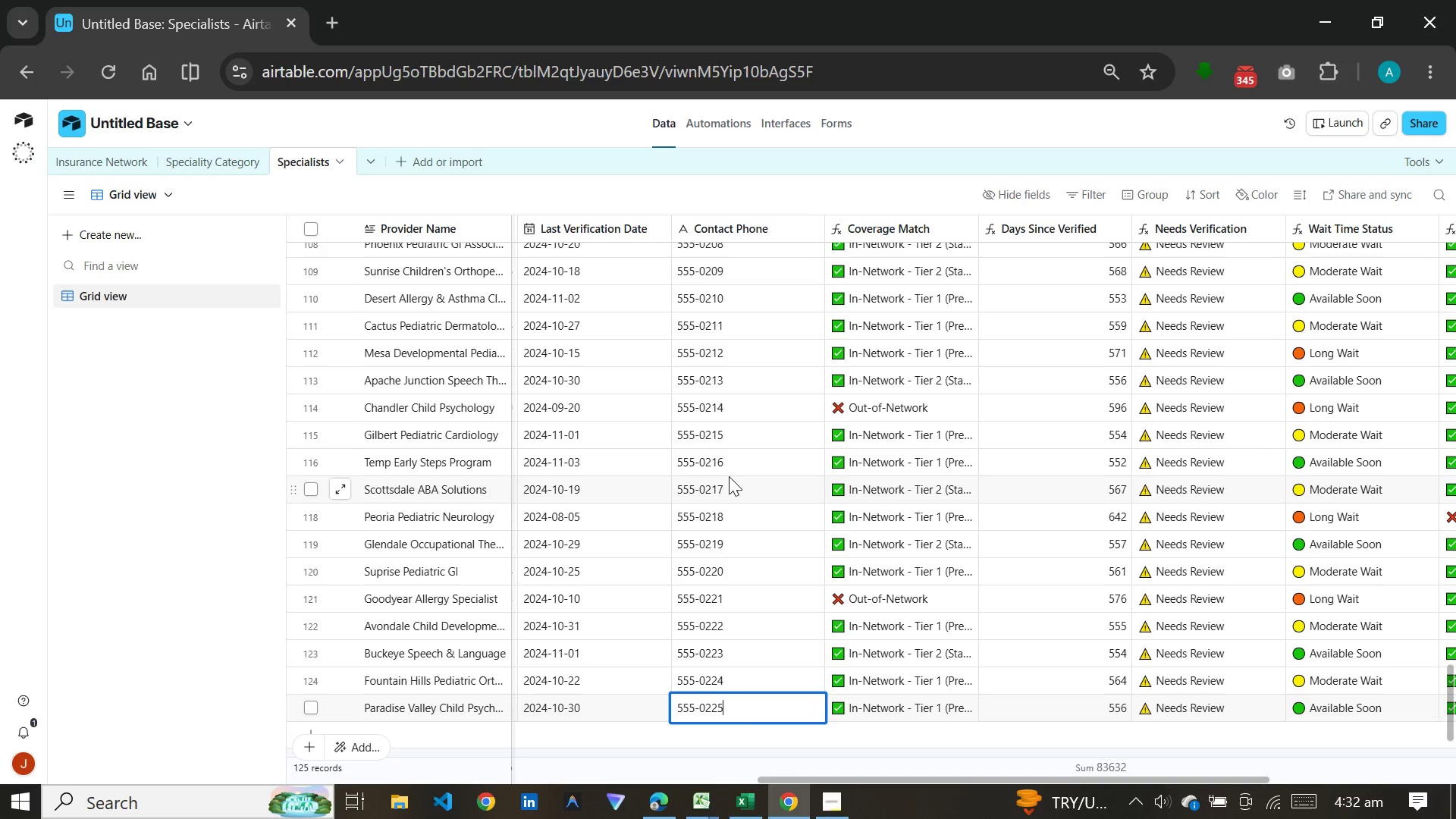 
wait(16.95)
 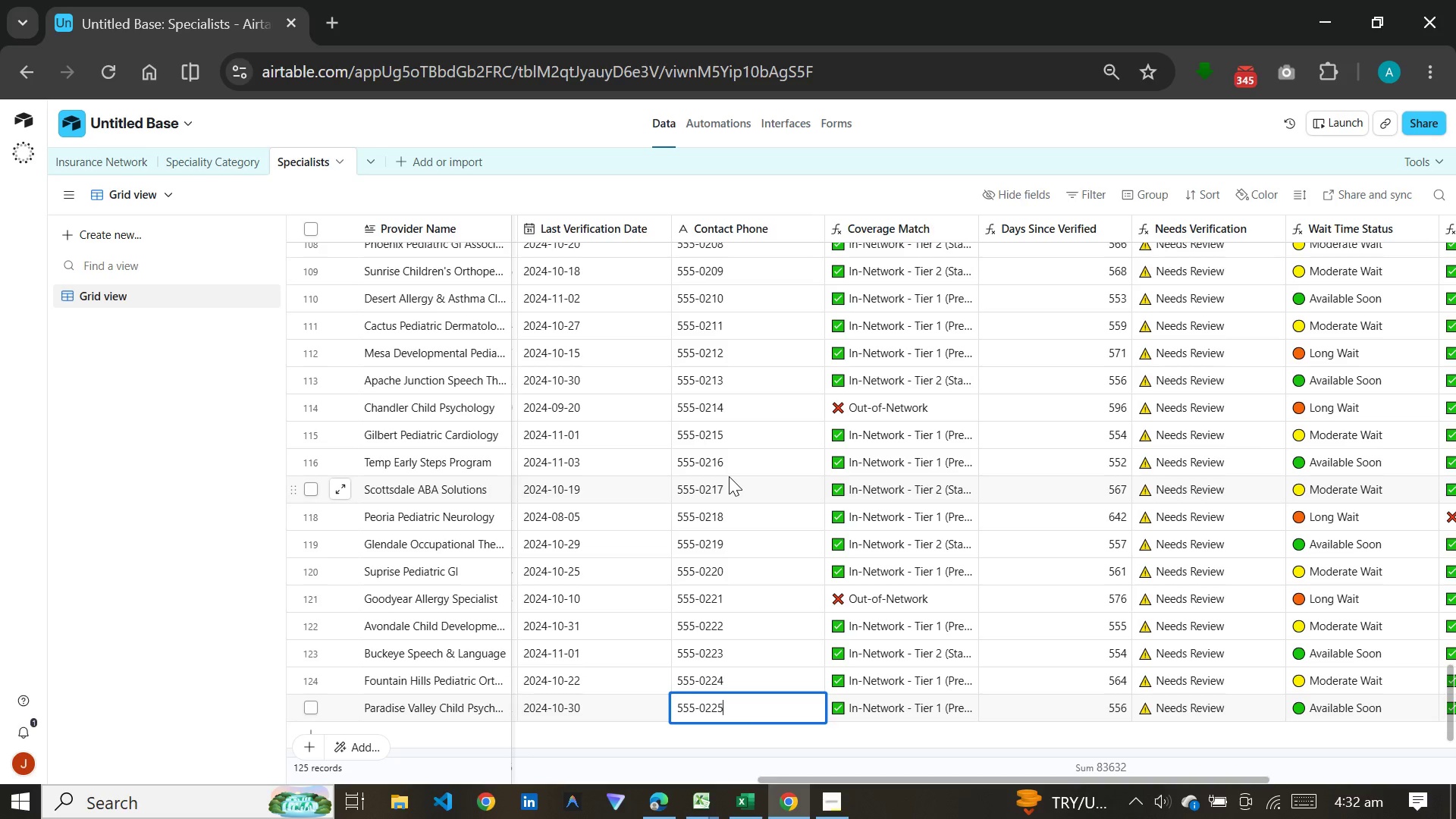 
left_click_drag(start_coordinate=[927, 779], to_coordinate=[918, 741])
 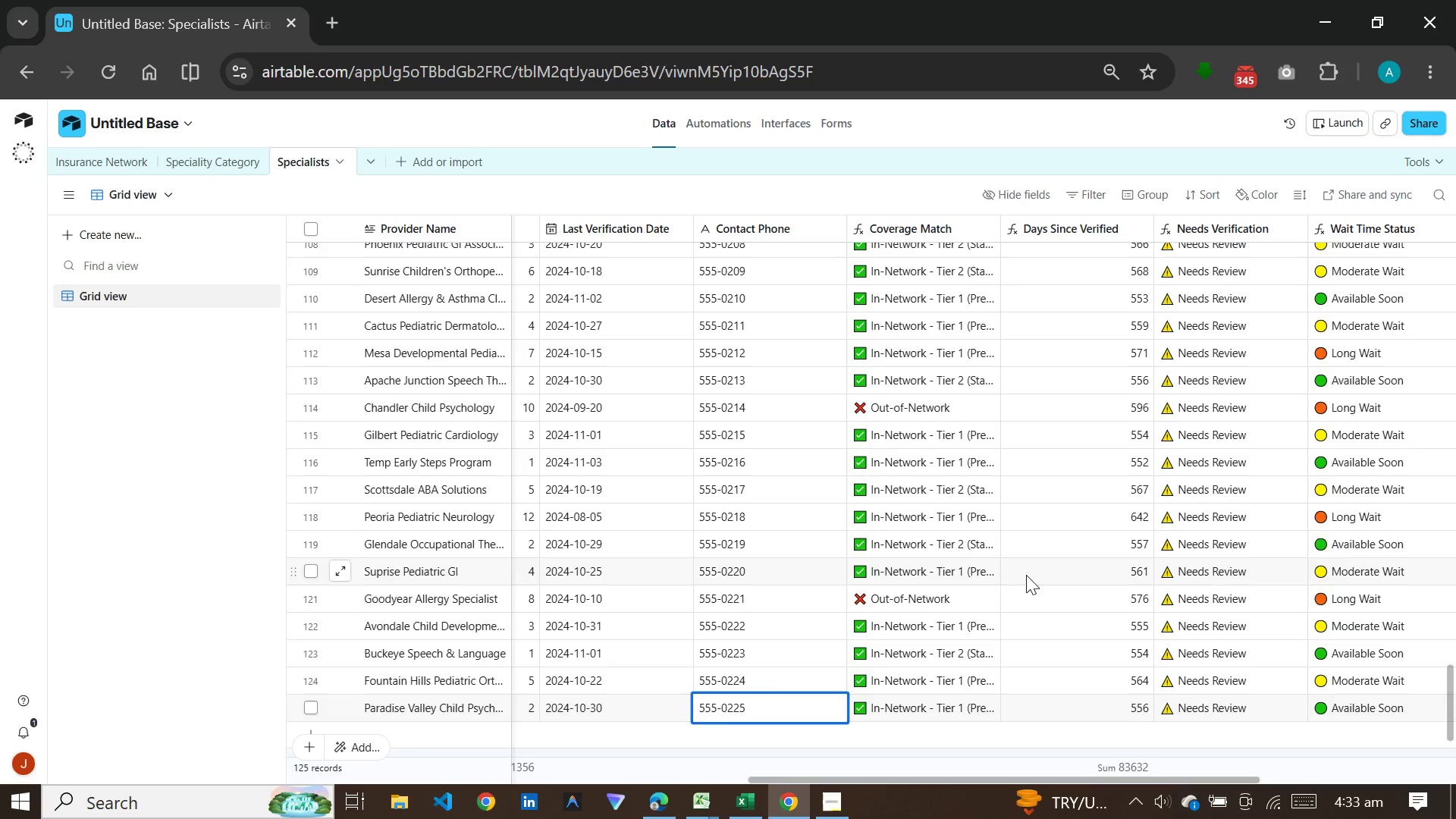 
scroll: coordinate [1026, 575], scroll_direction: up, amount: 21.0
 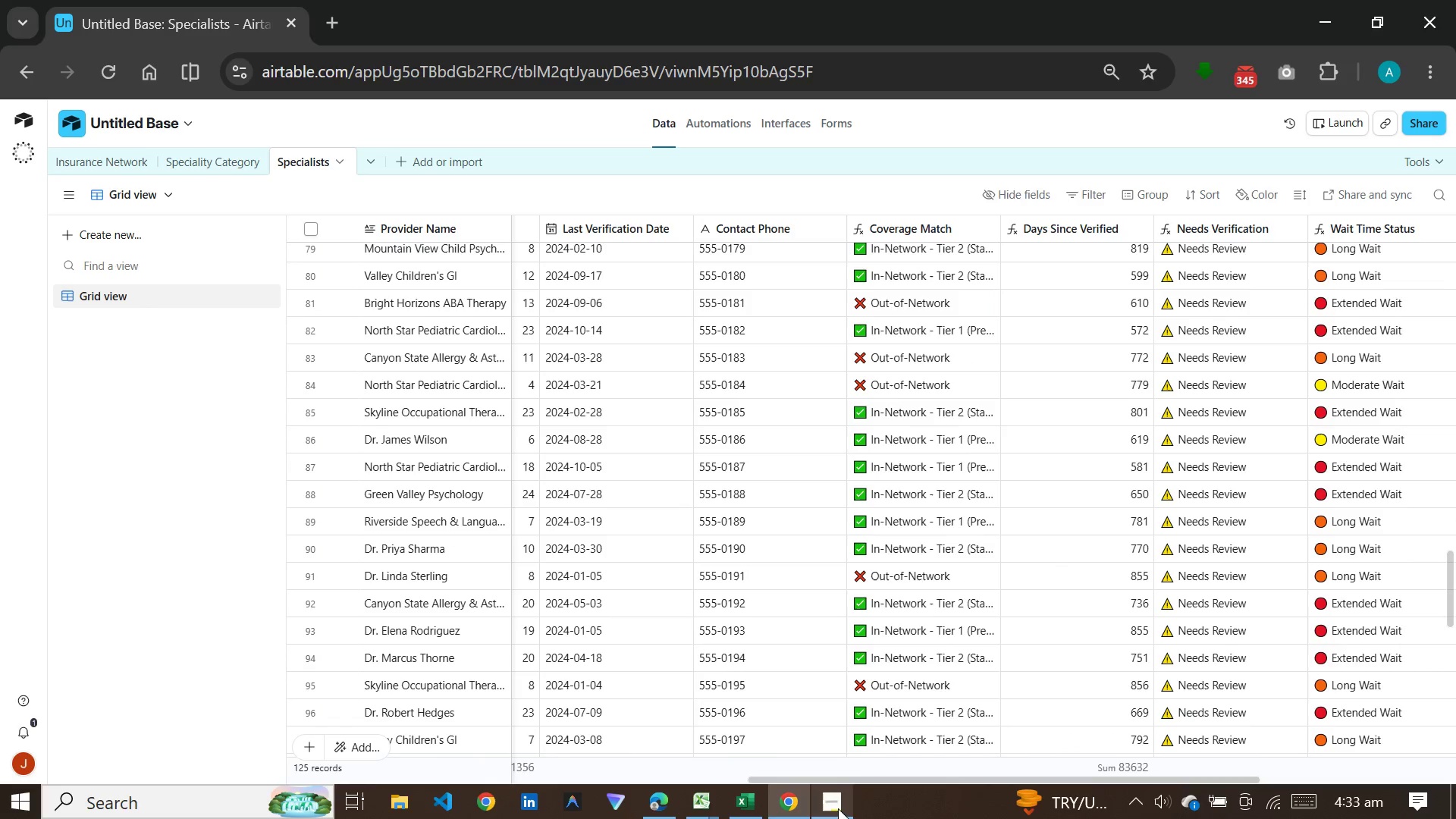 
left_click([838, 808])